 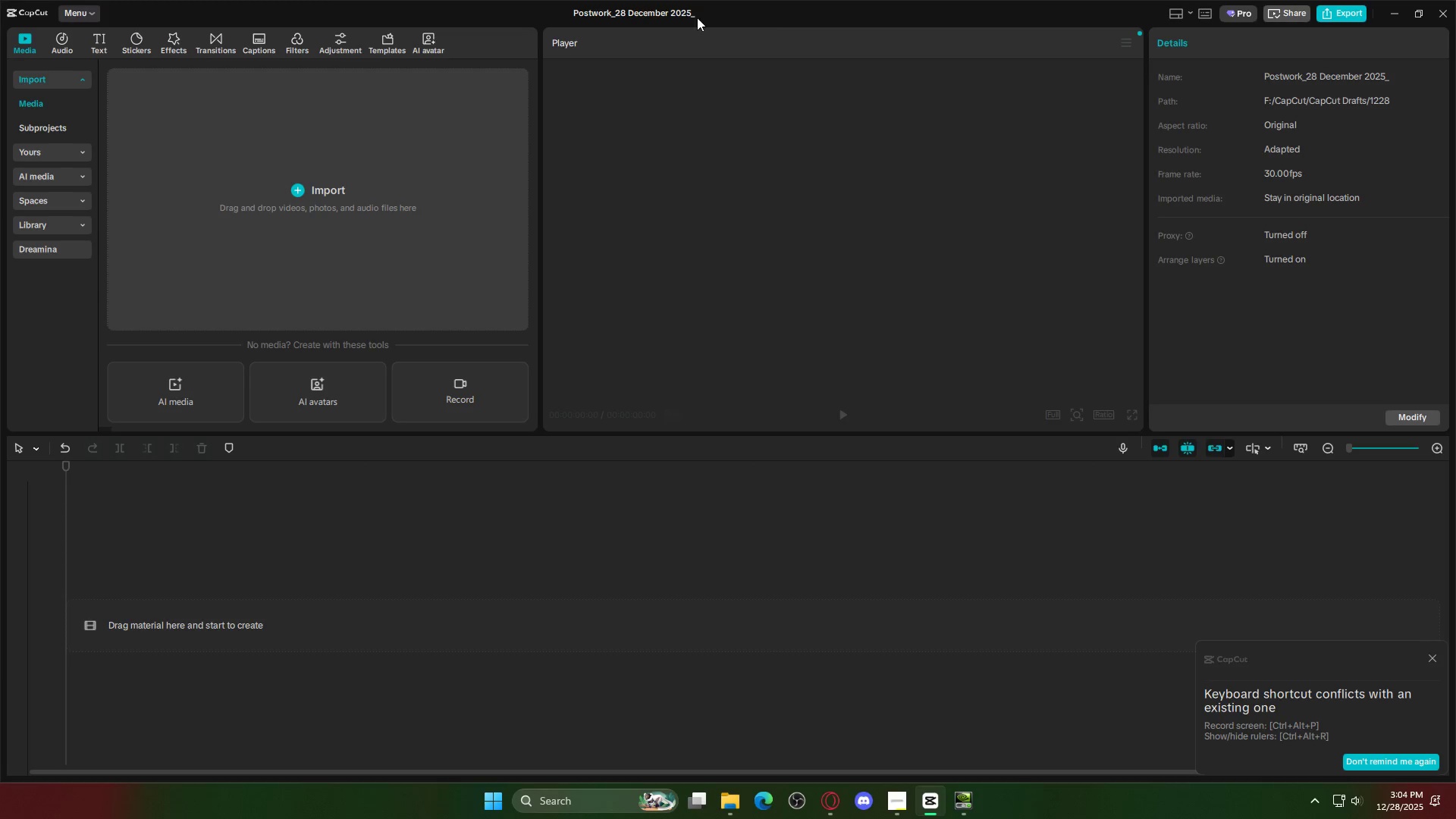 
double_click([694, 14])
 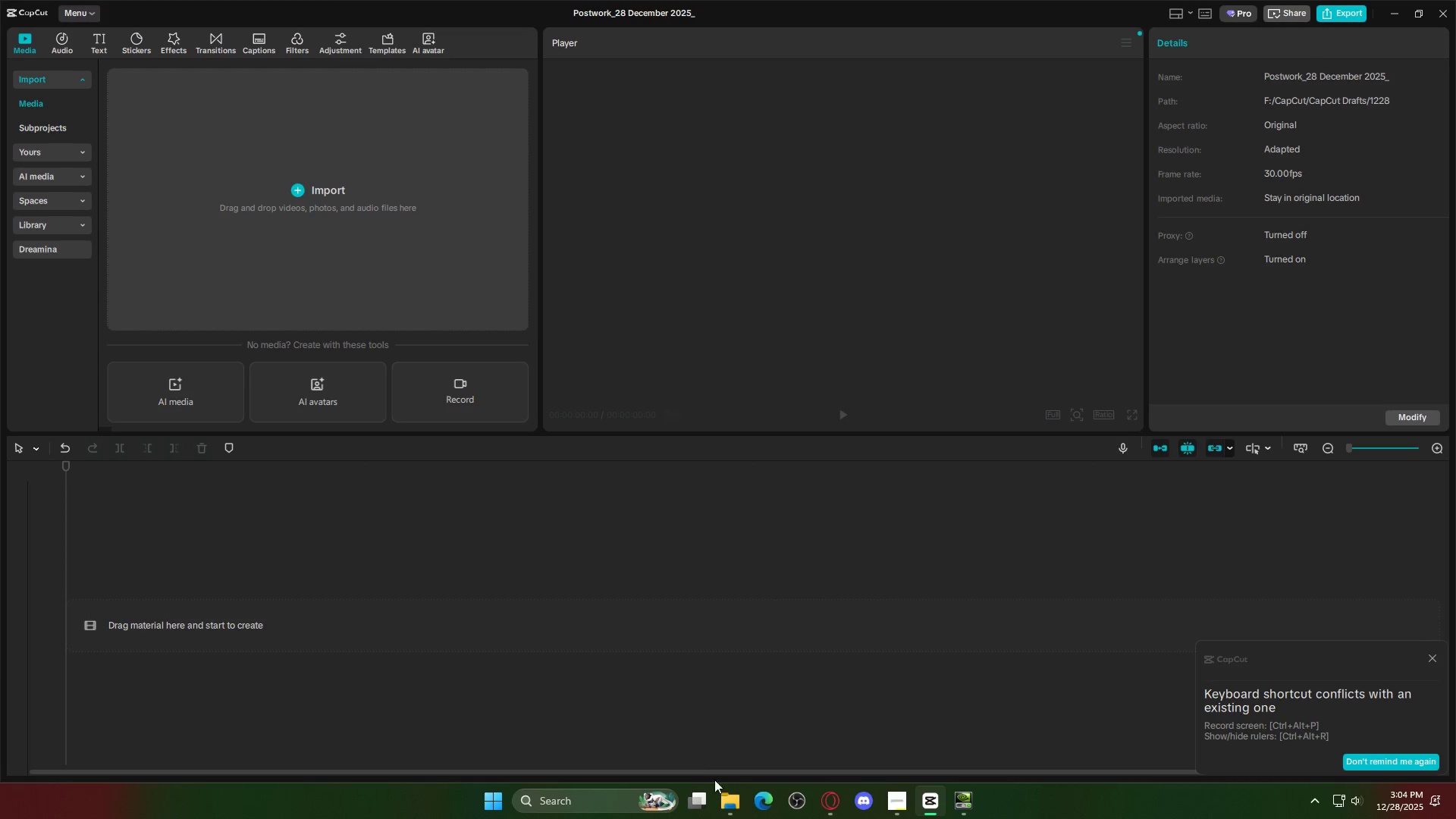 
left_click([729, 799])
 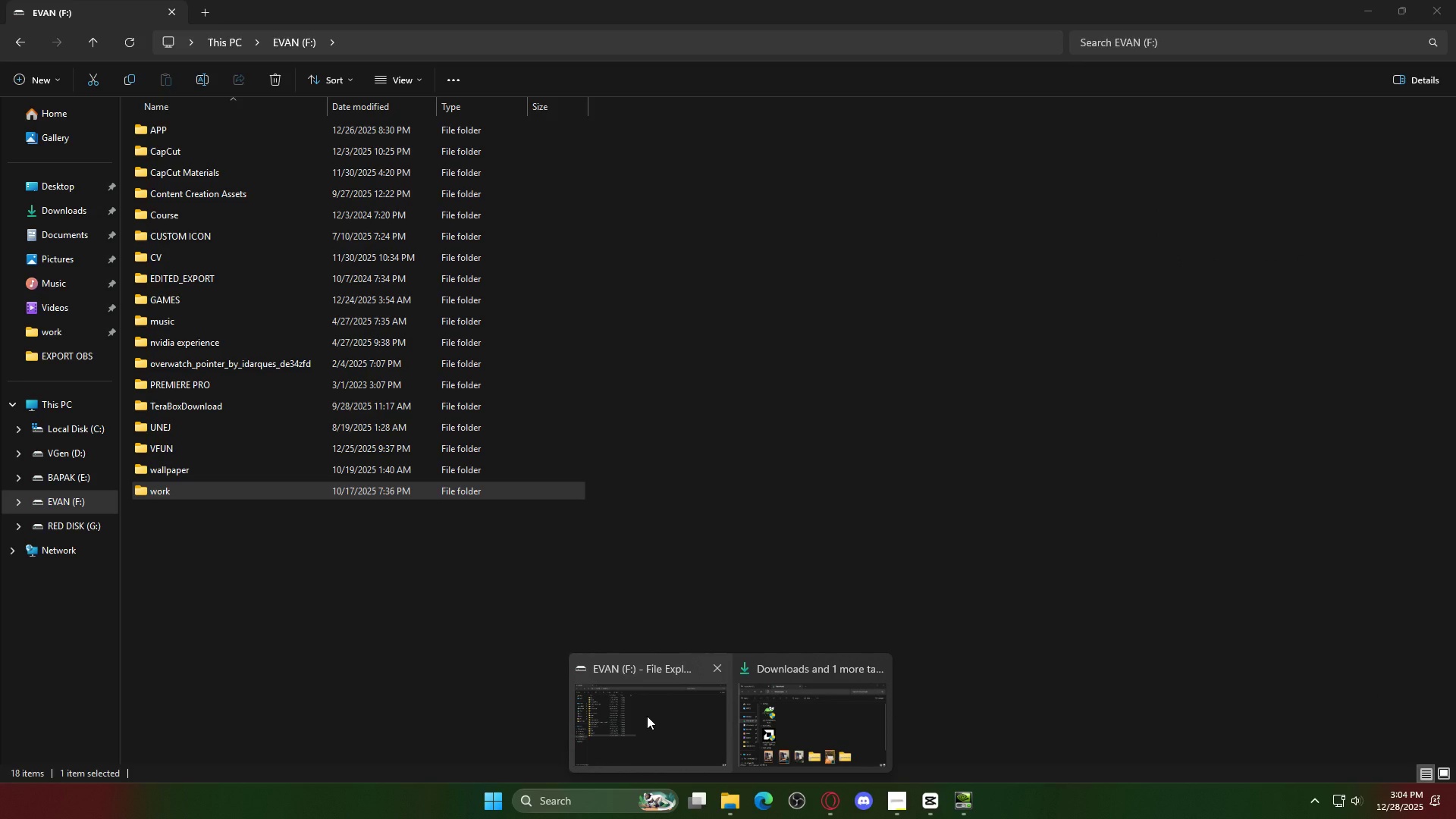 
left_click([647, 716])
 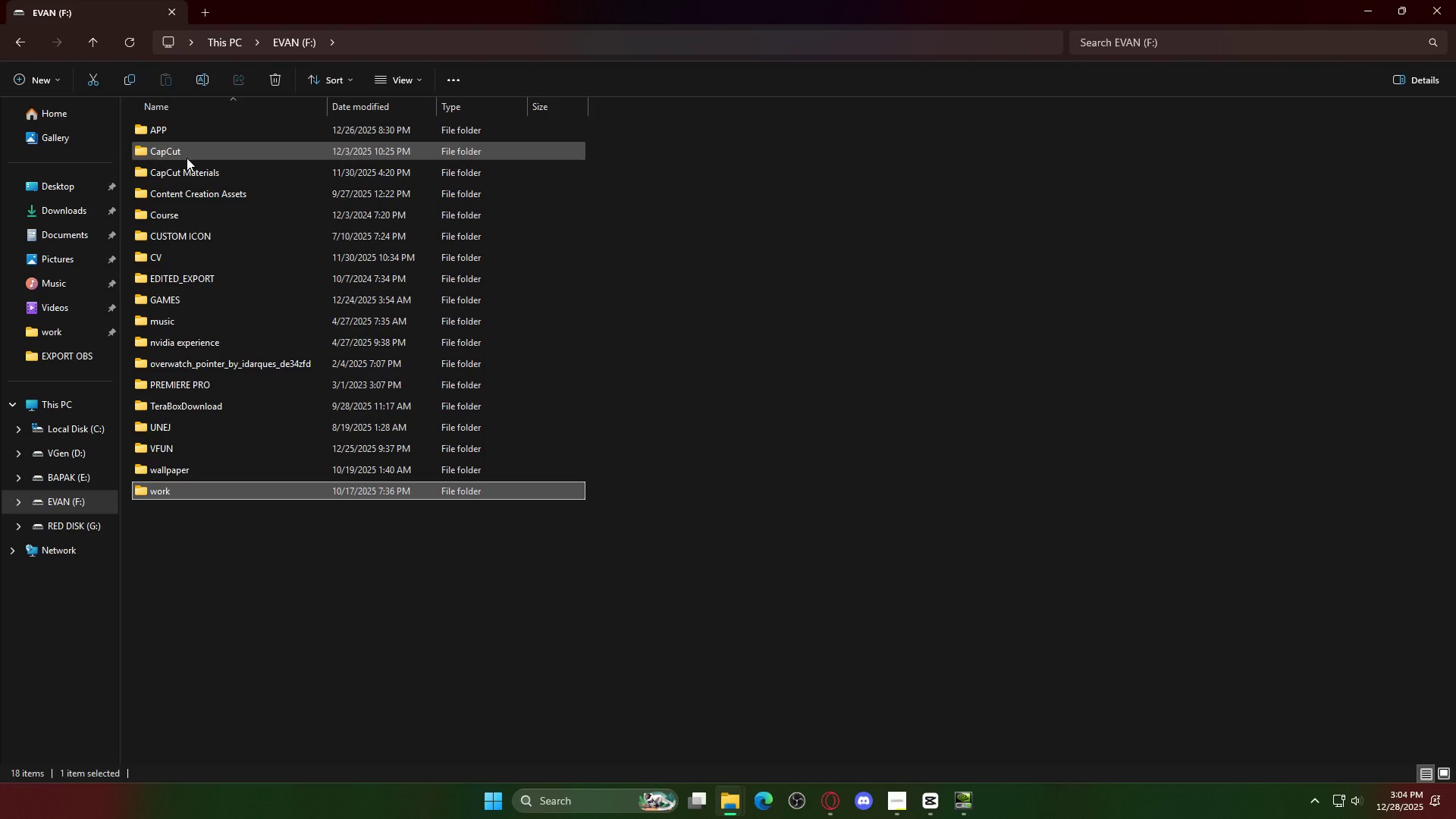 
double_click([205, 488])
 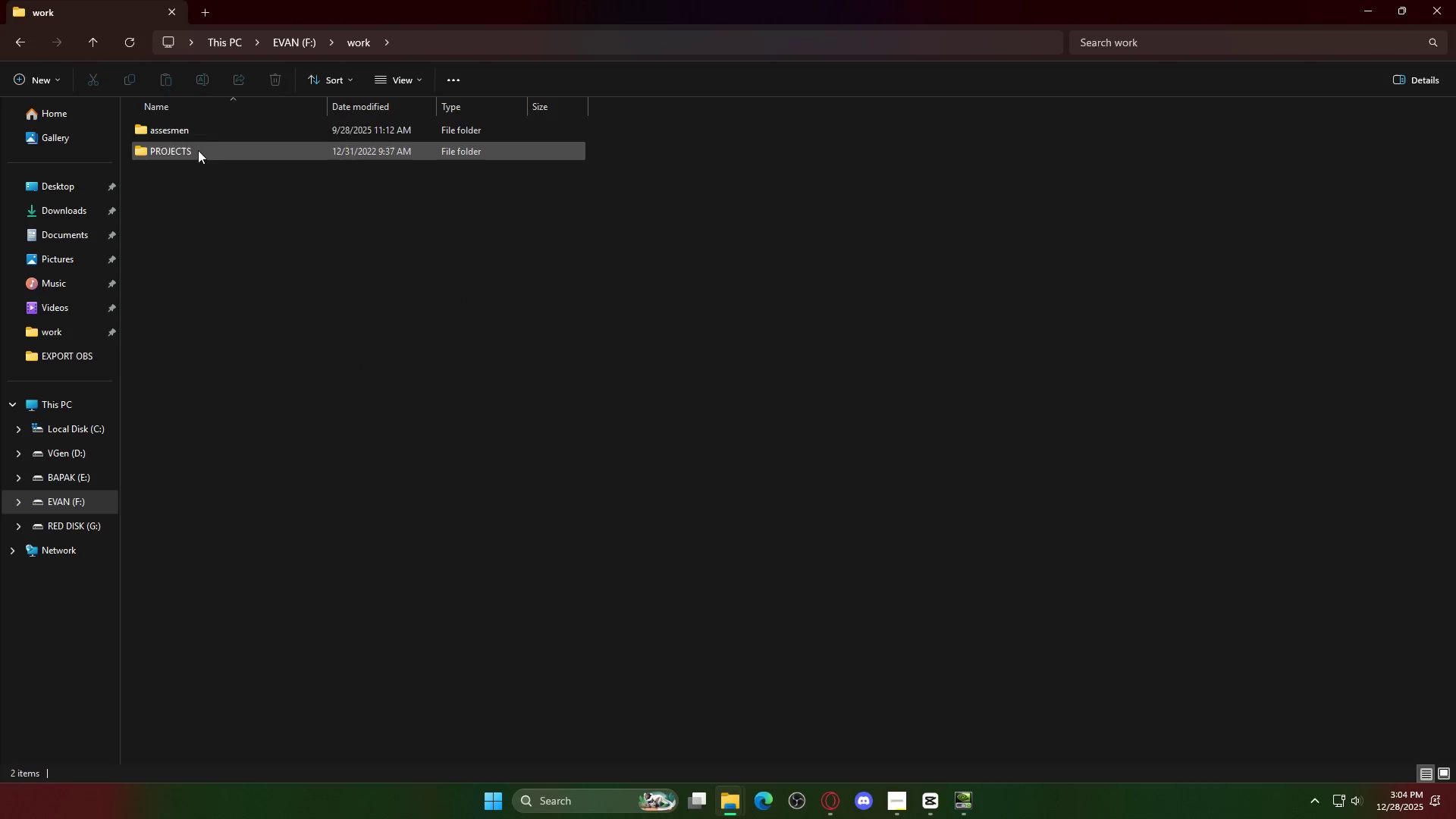 
left_click([199, 127])
 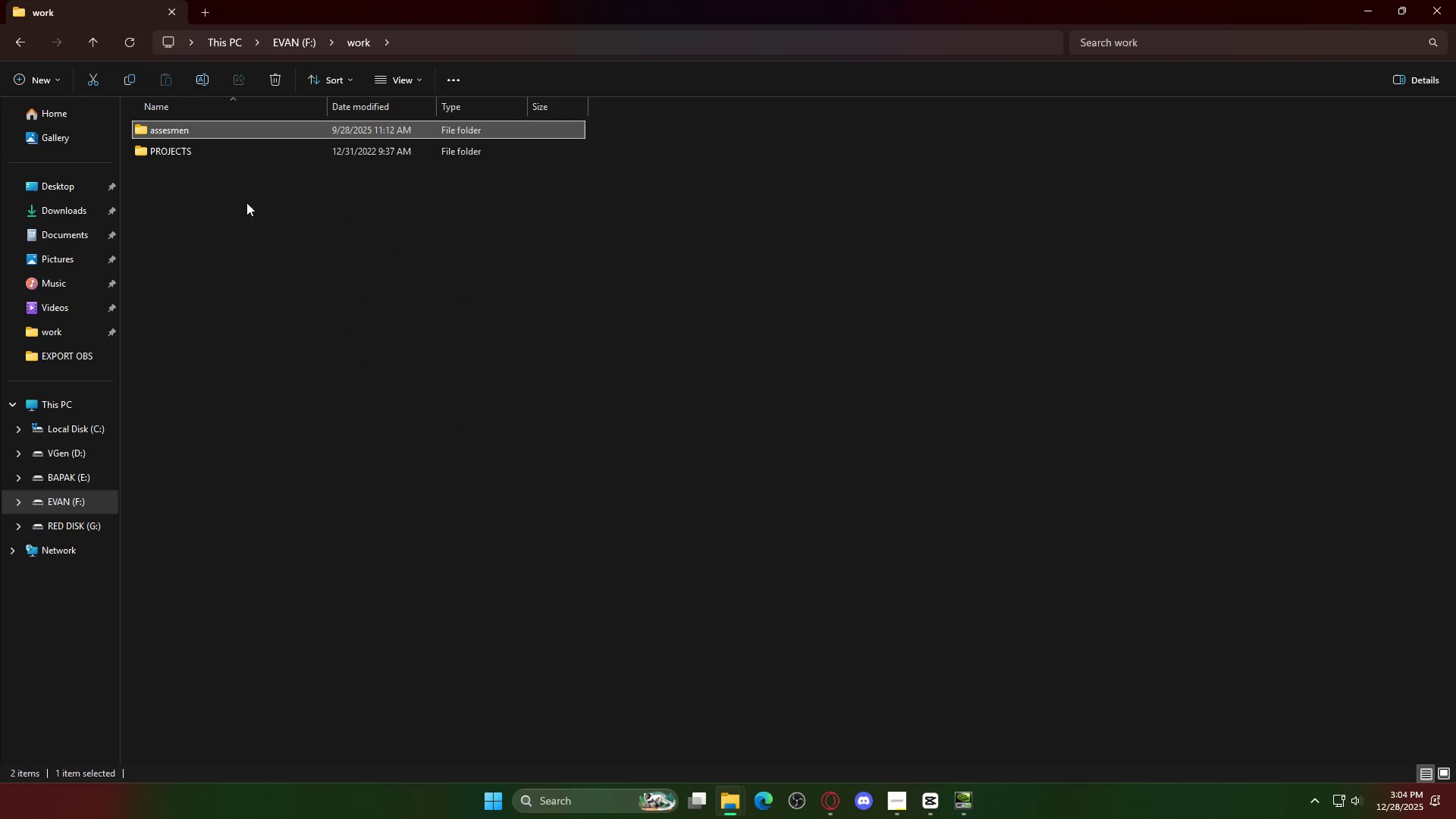 
left_click([734, 808])
 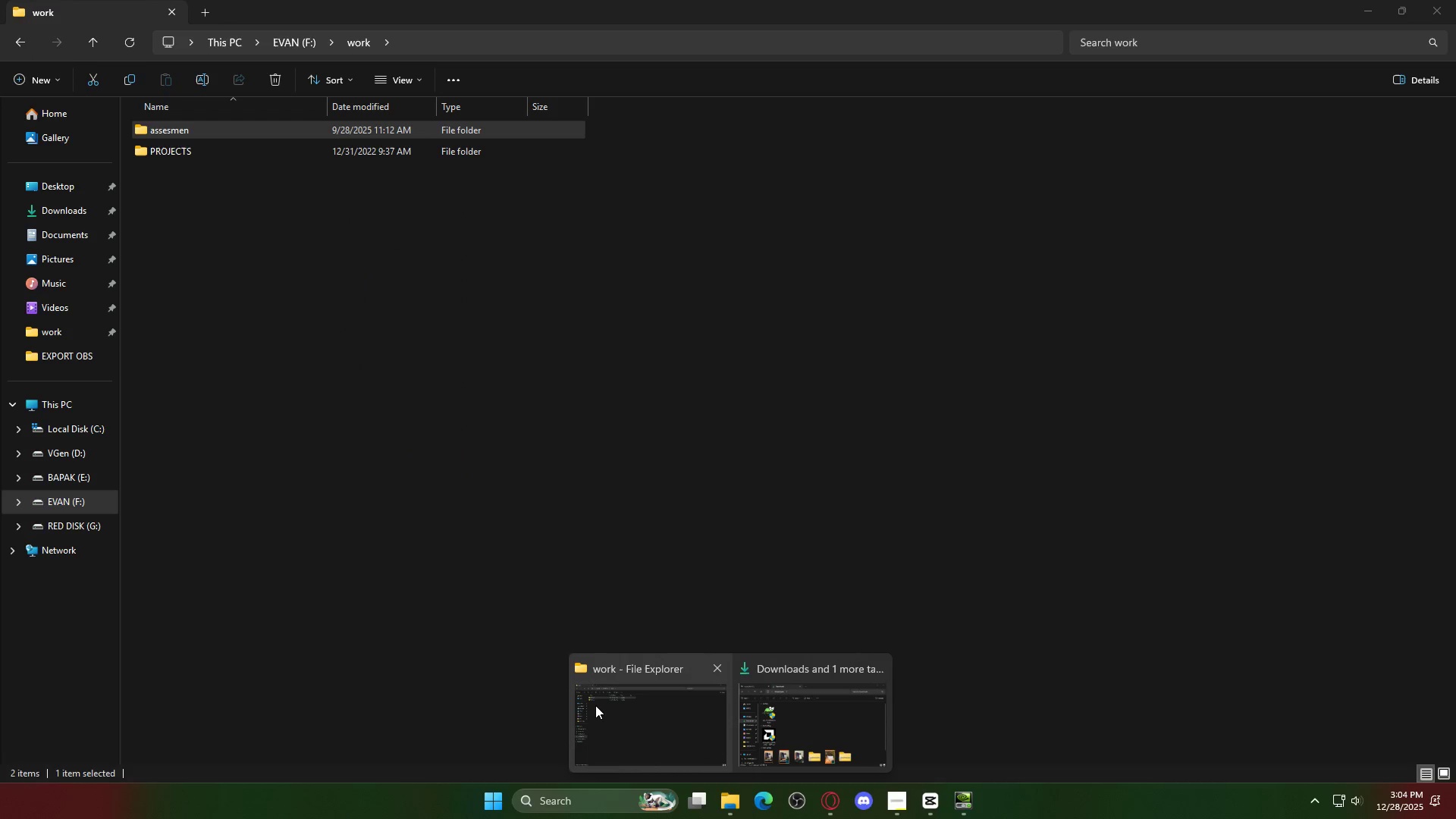 
left_click([595, 705])
 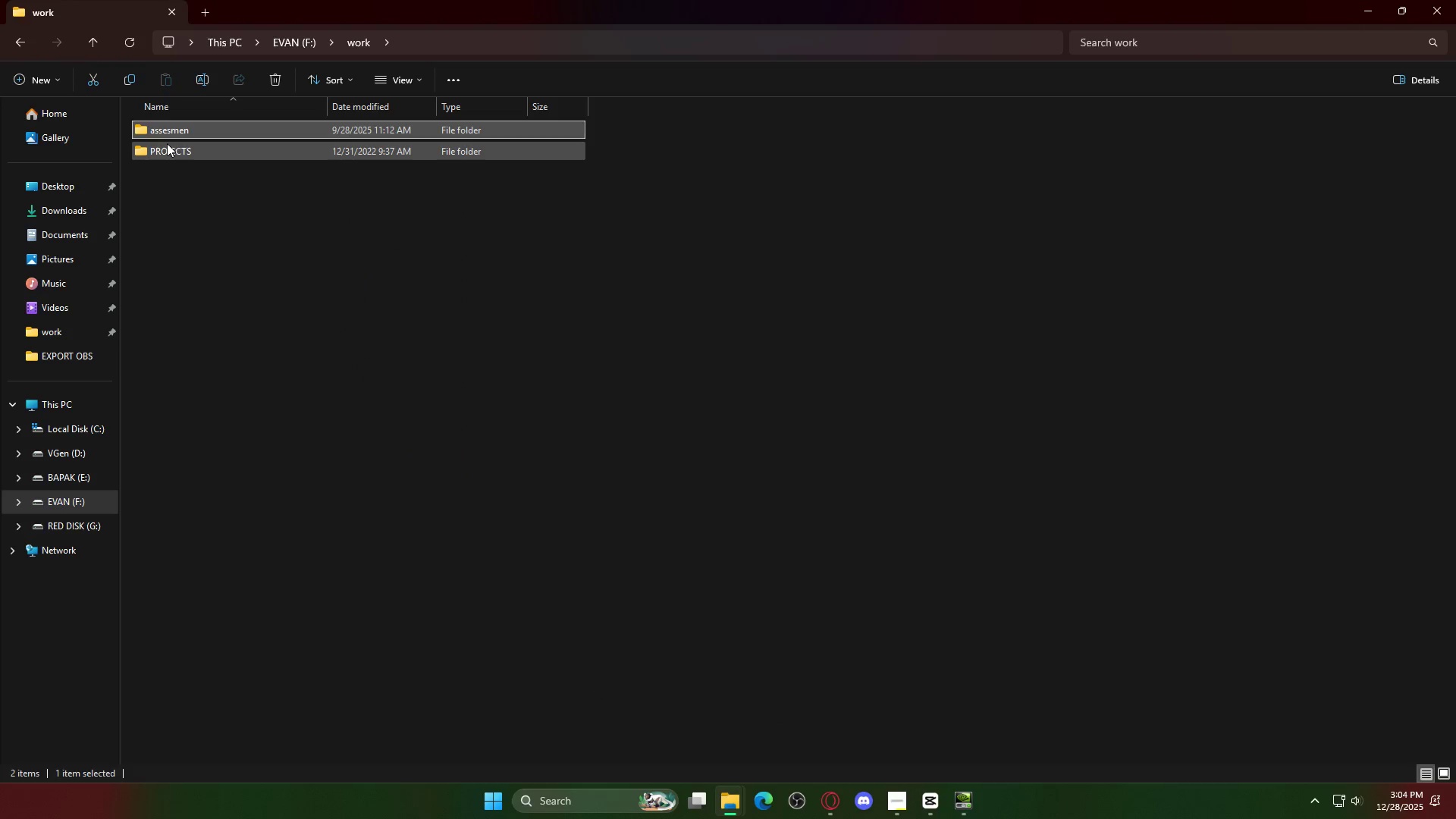 
double_click([167, 143])
 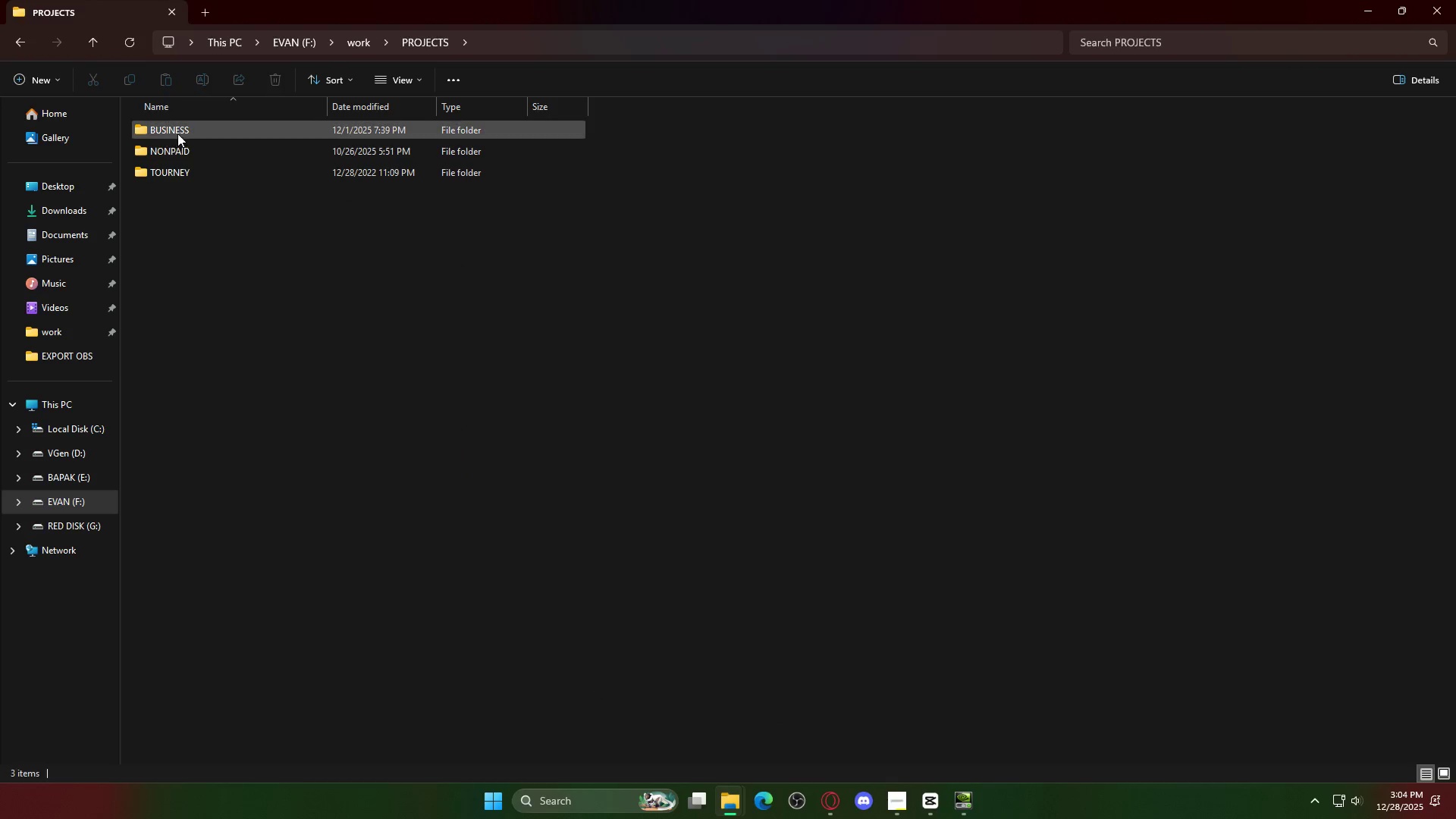 
double_click([177, 133])
 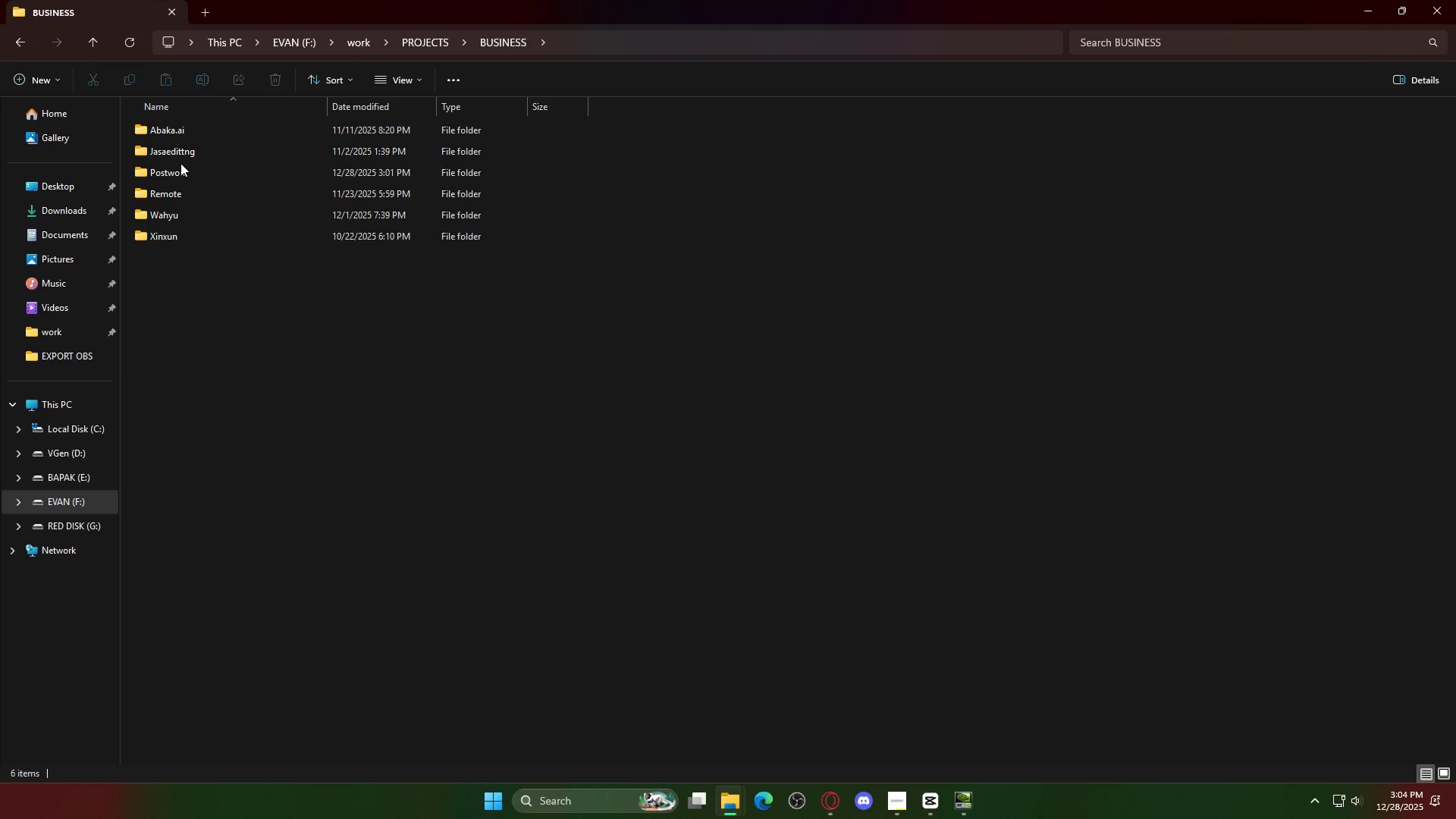 
double_click([182, 169])
 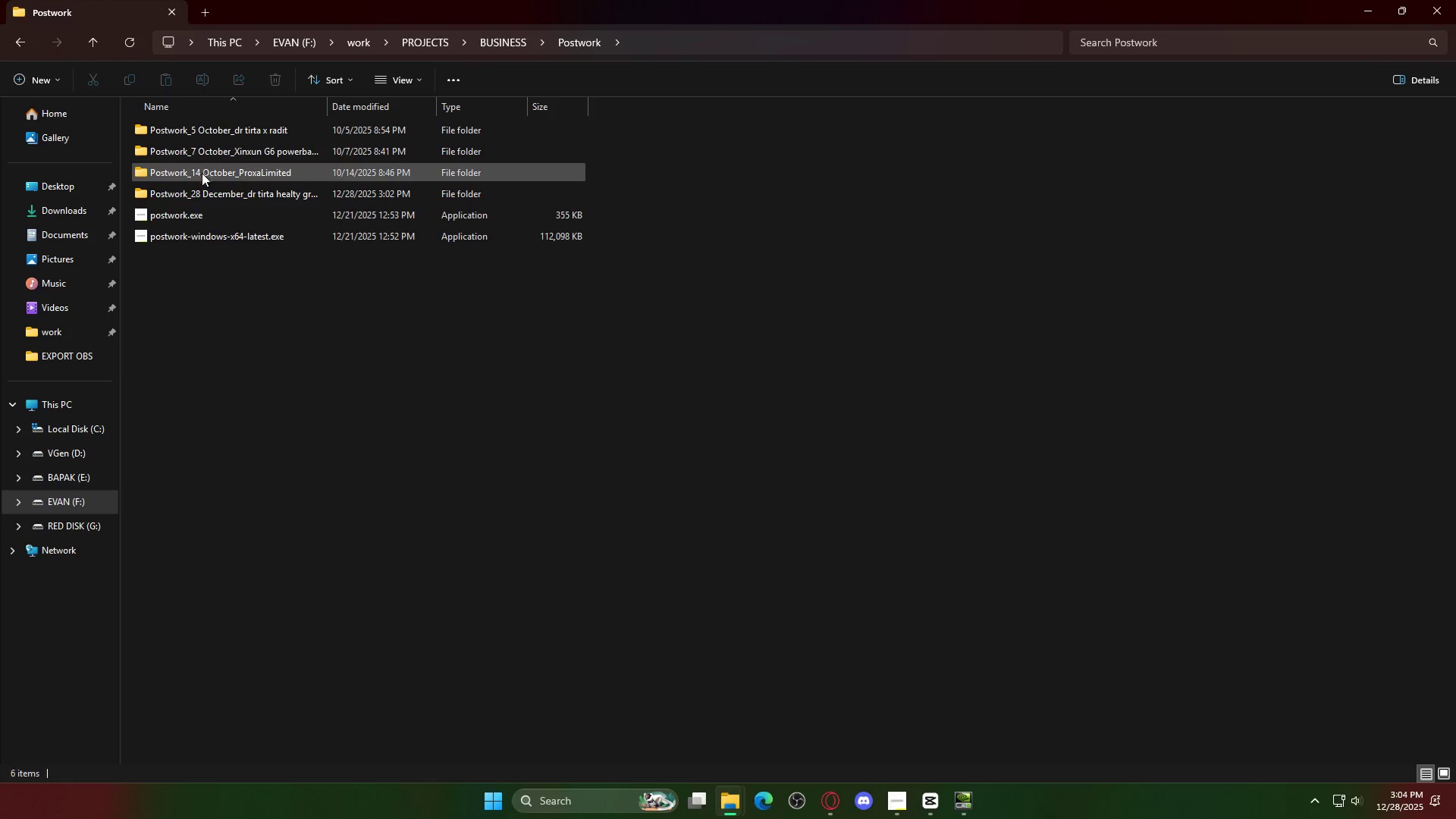 
left_click([206, 185])
 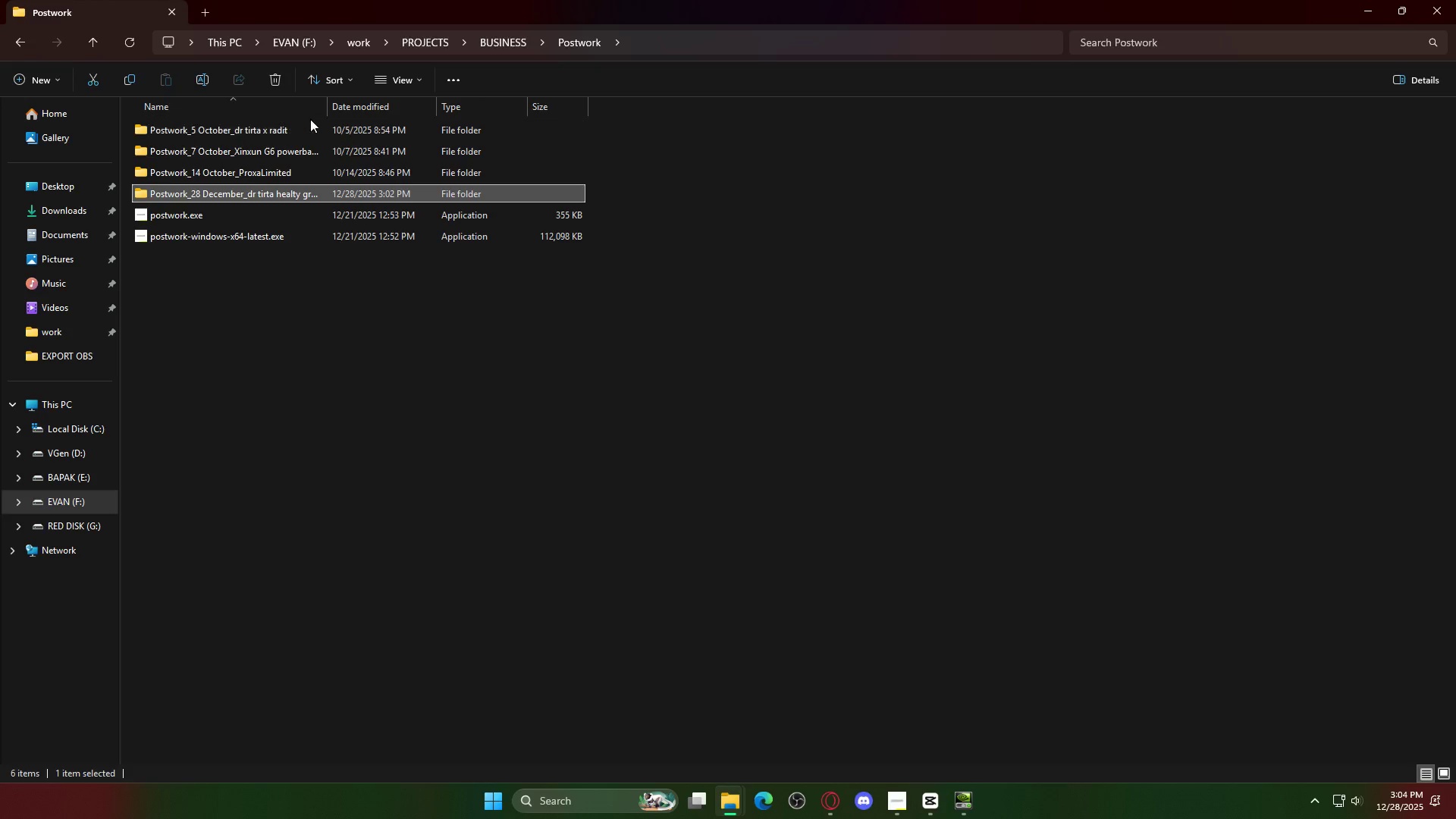 
left_click([333, 80])
 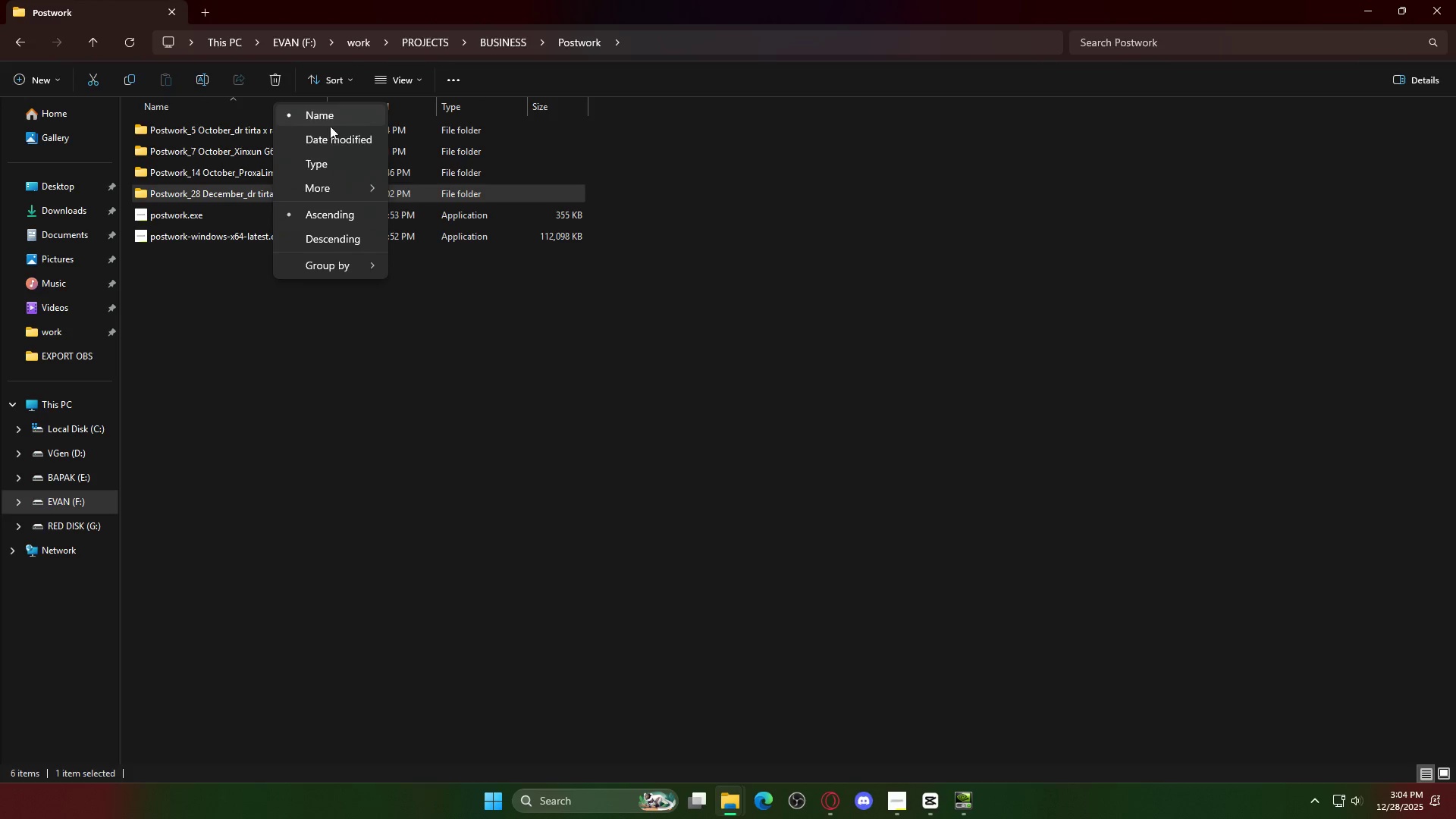 
left_click([318, 134])
 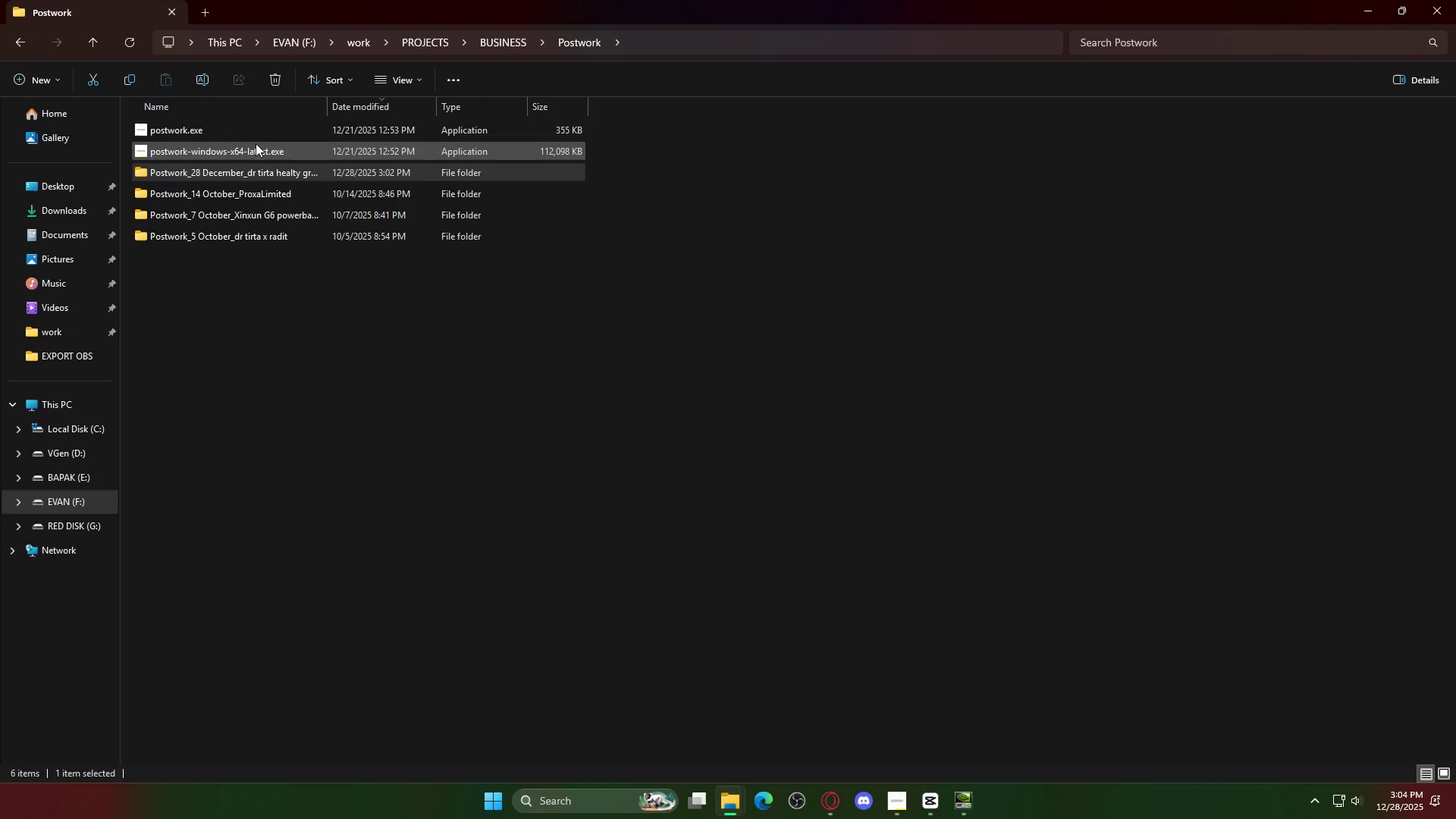 
double_click([262, 173])
 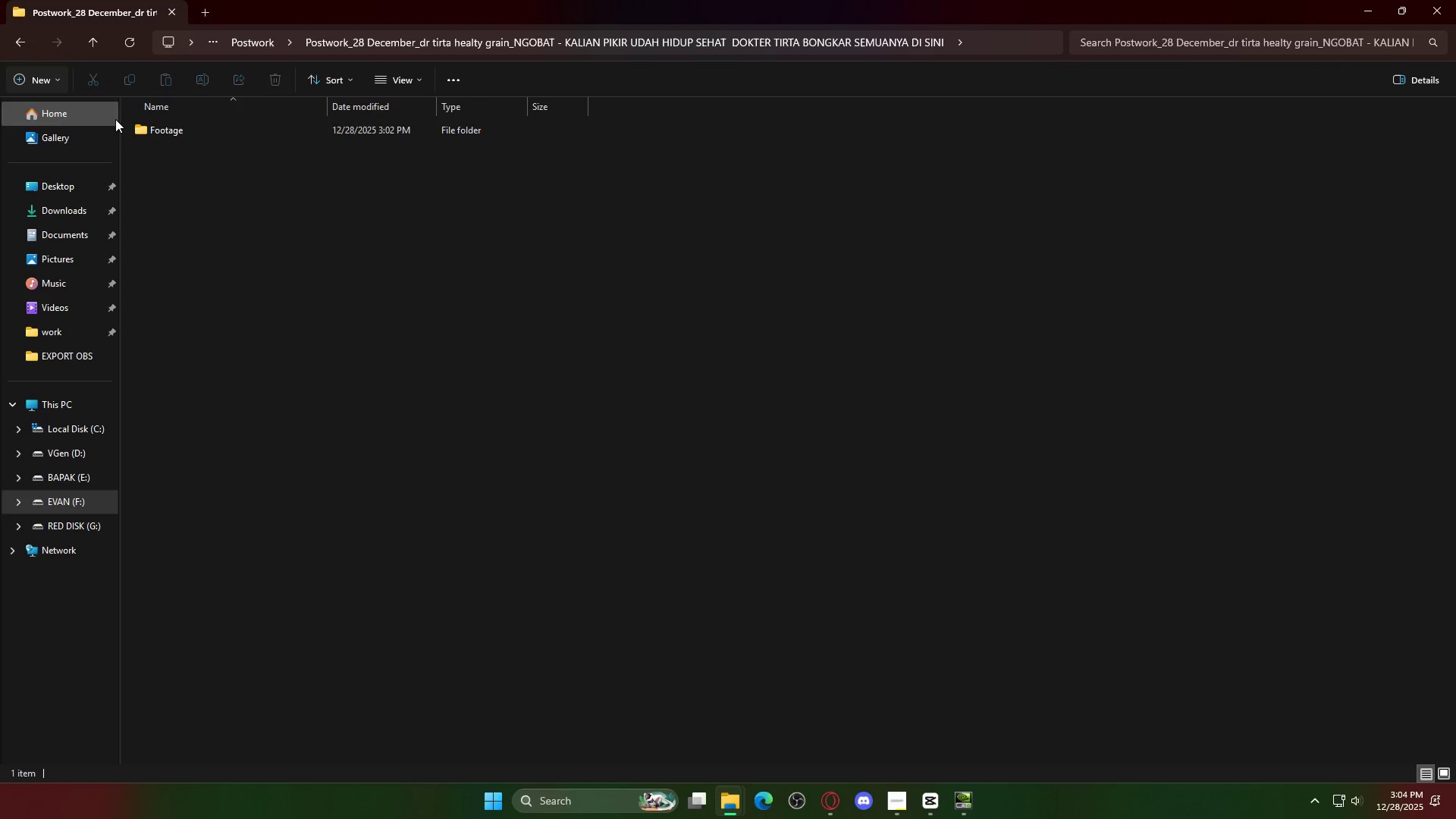 
double_click([184, 127])
 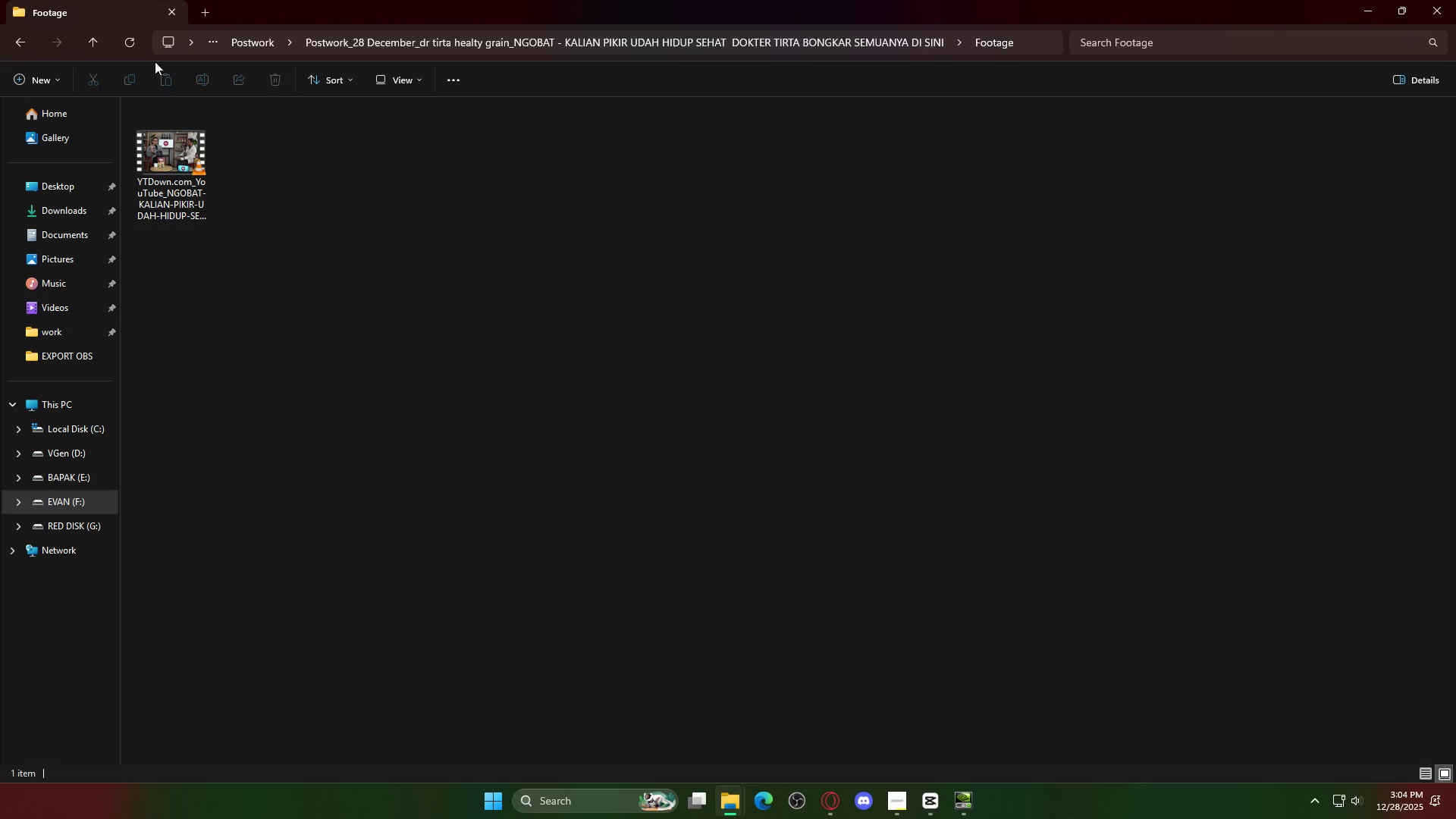 
left_click([30, 42])
 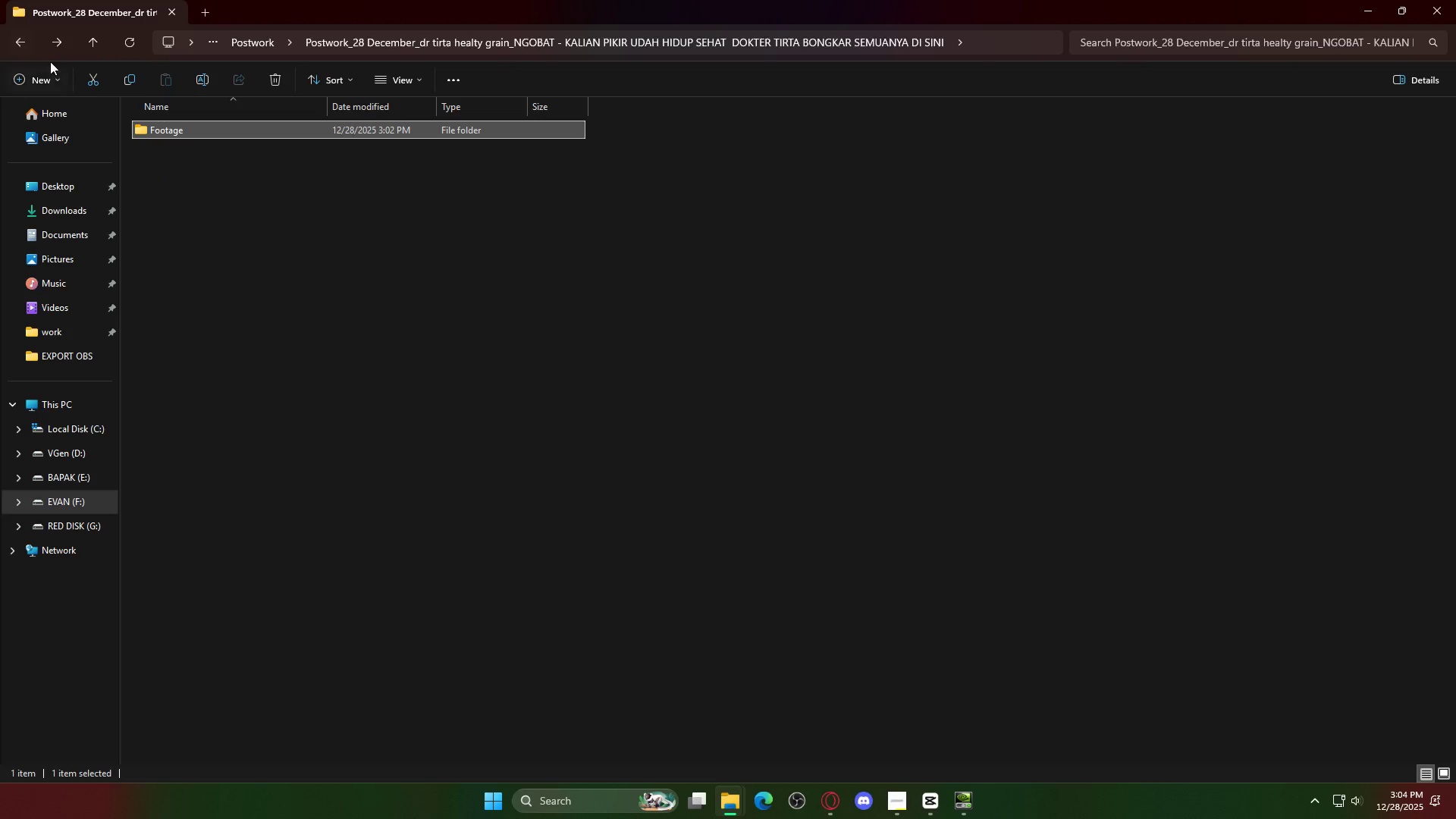 
left_click([21, 39])
 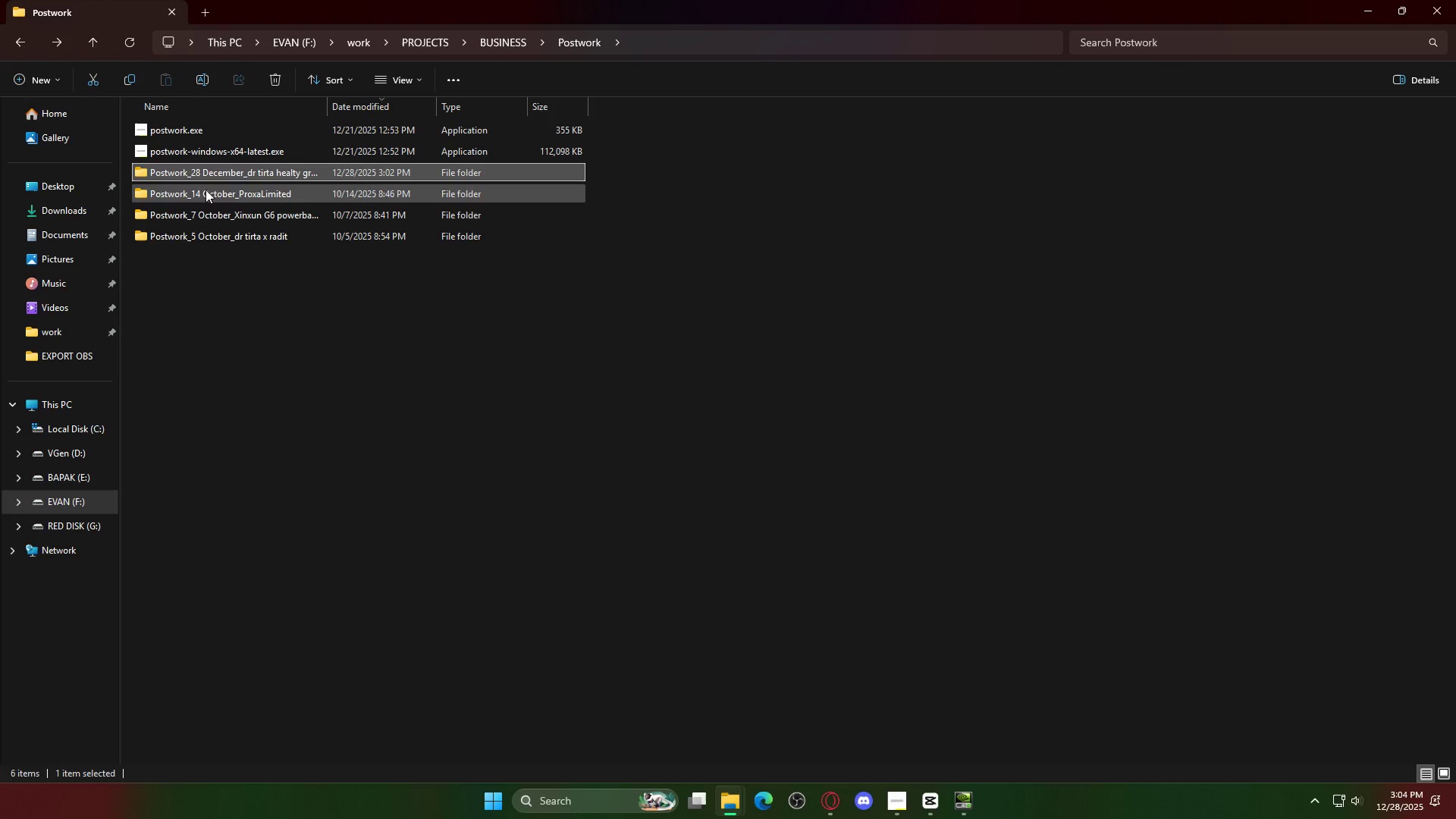 
left_click([212, 170])
 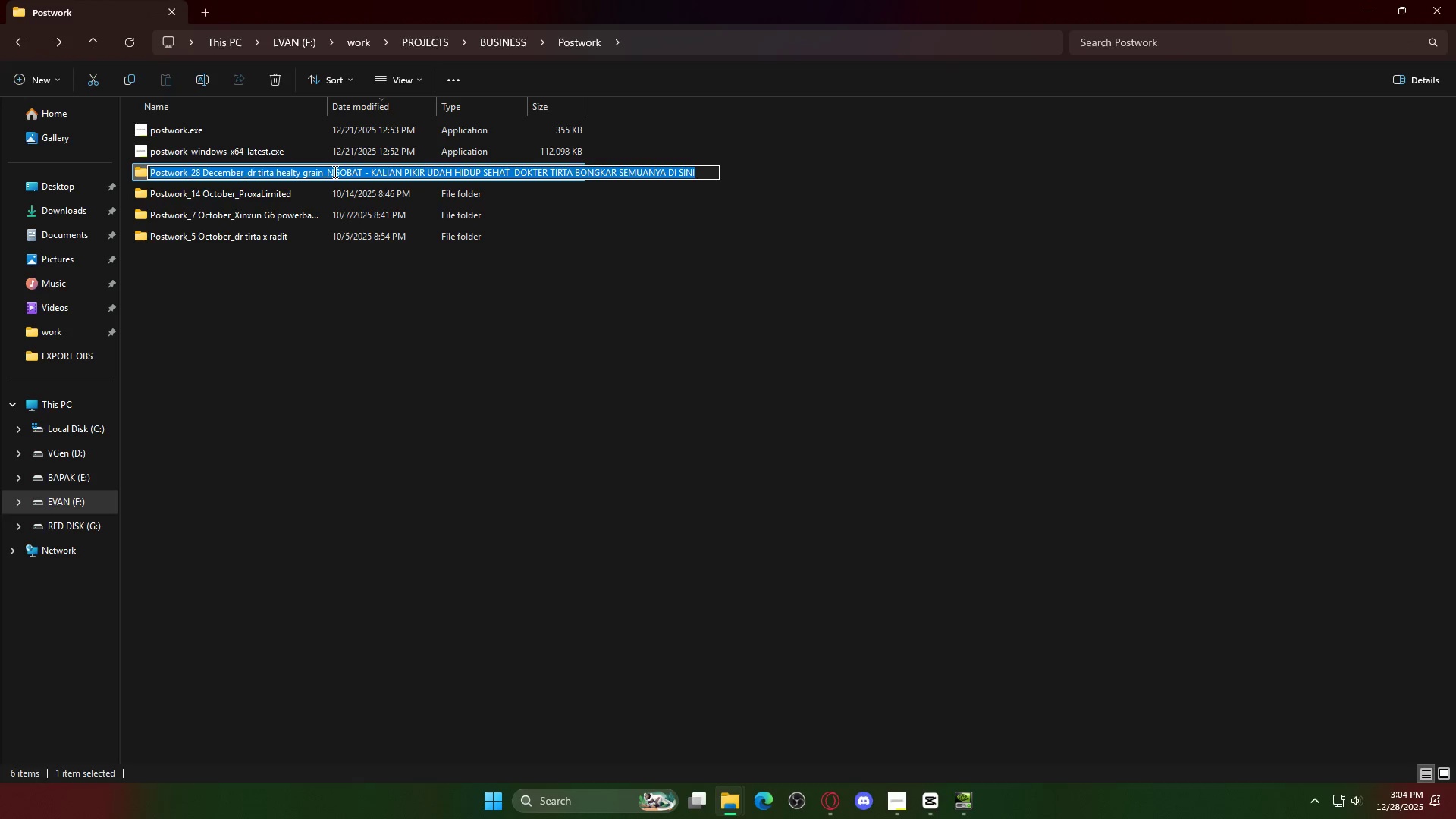 
left_click_drag(start_coordinate=[328, 171], to_coordinate=[751, 181])
 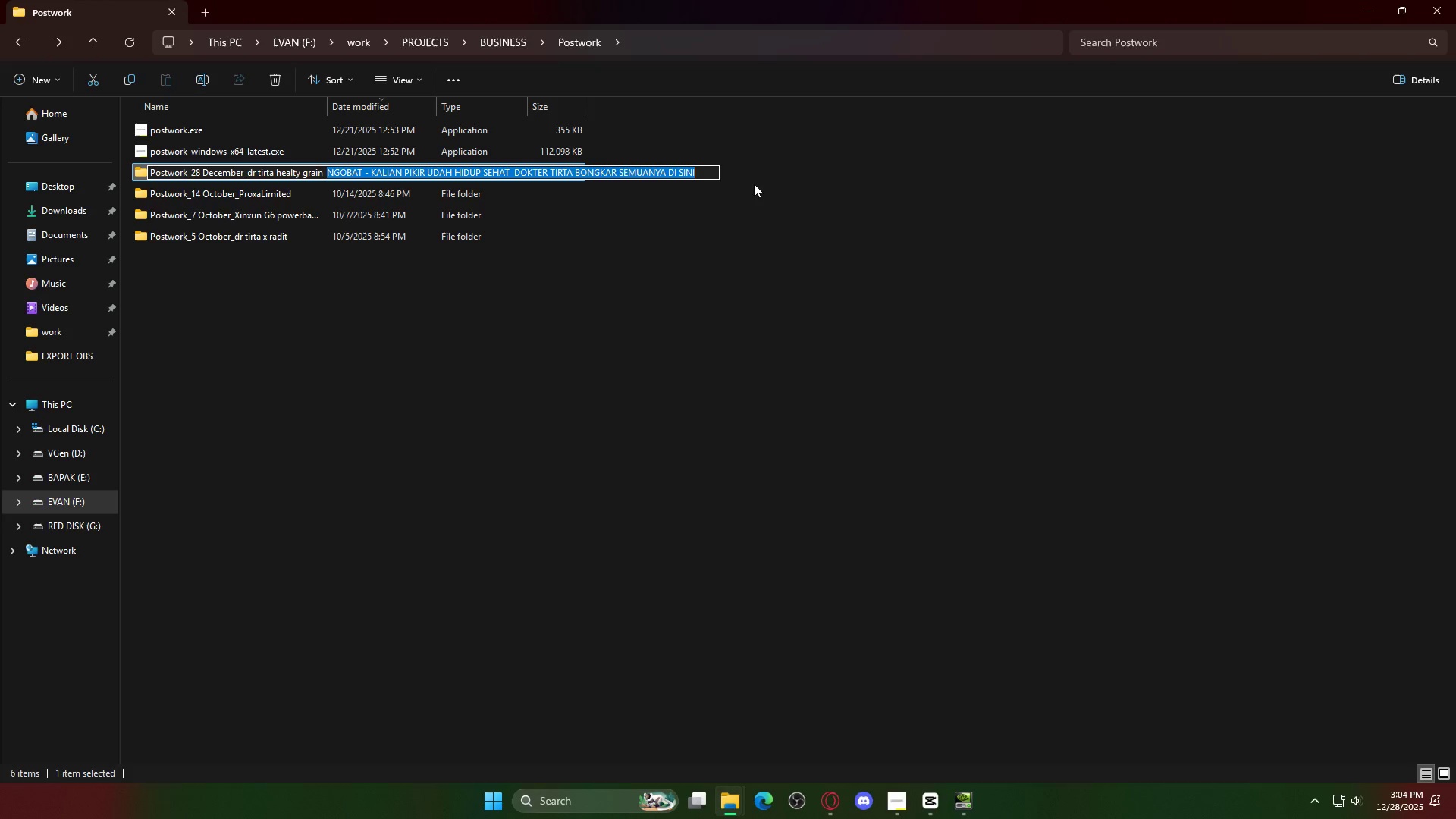 
key(Control+C)
 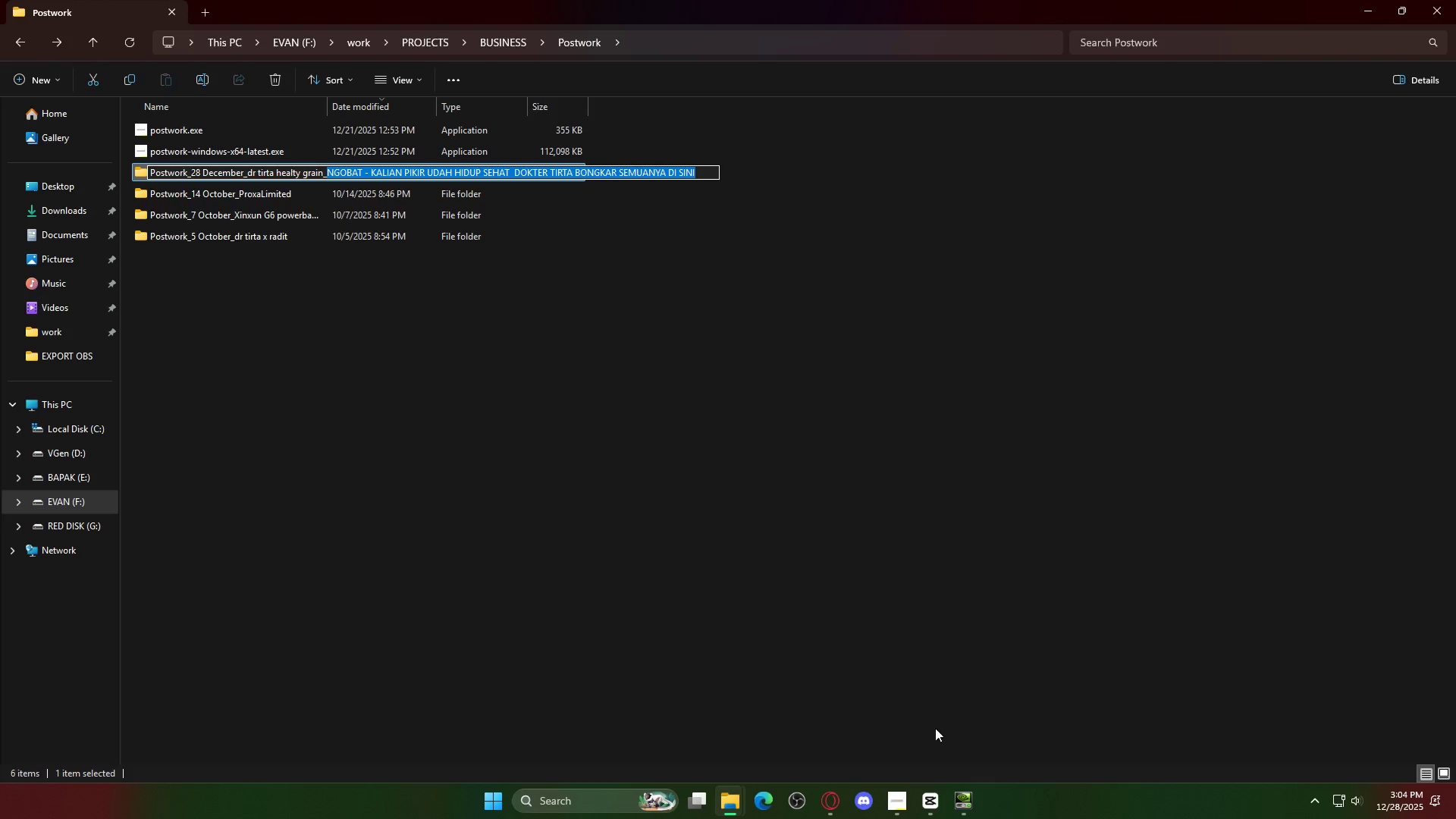 
key(Control+ControlLeft)
 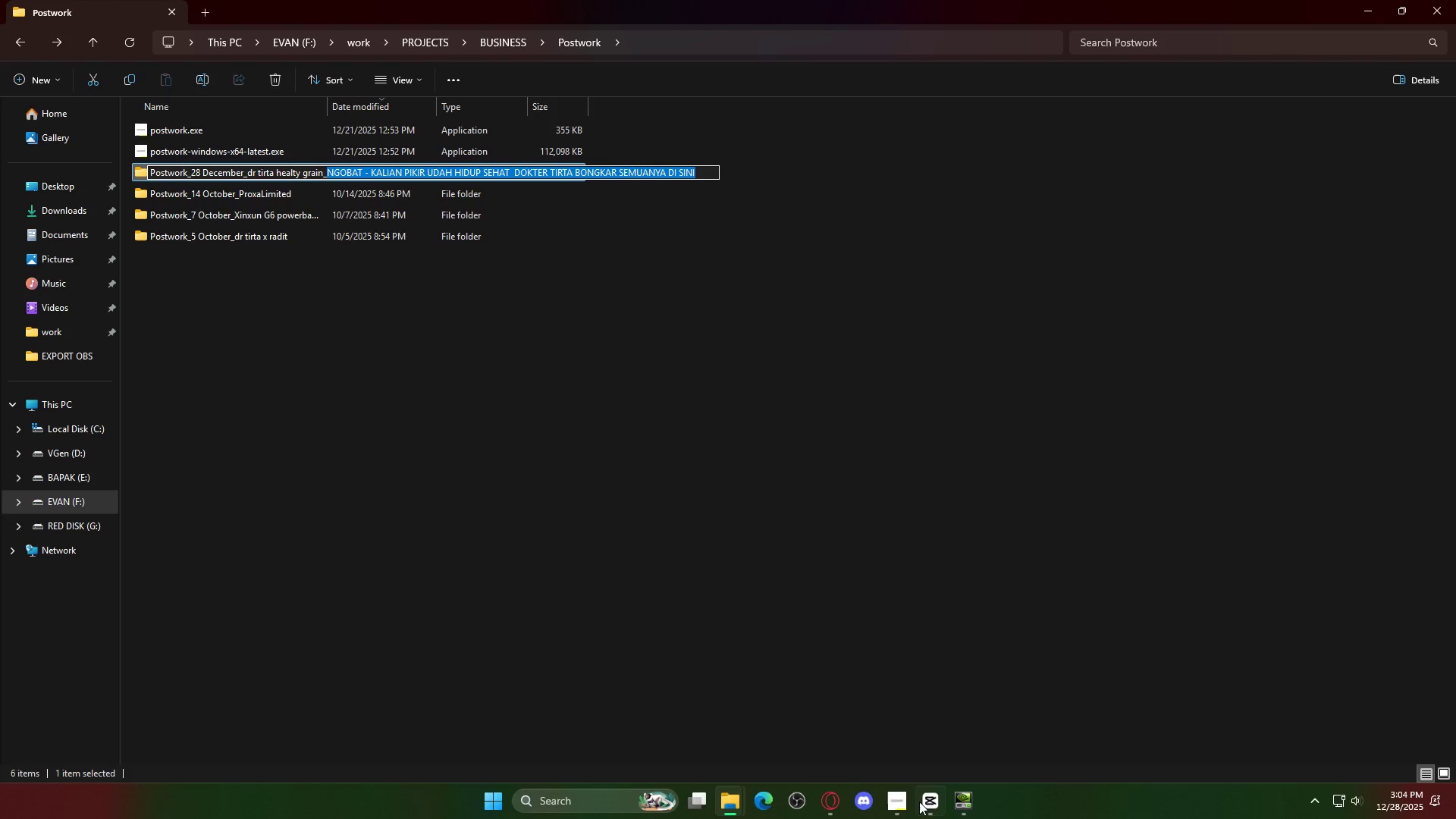 
key(Control+C)
 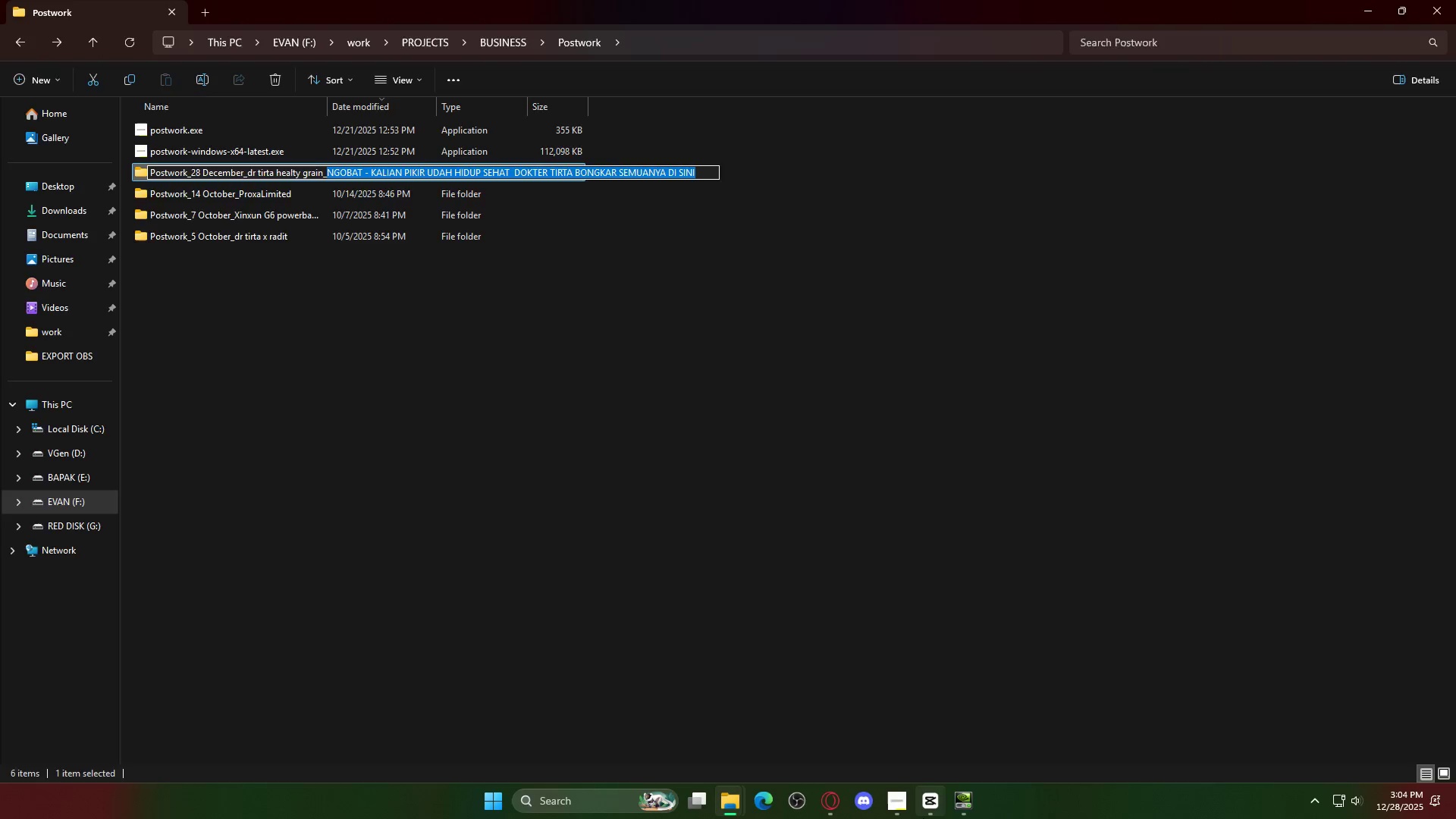 
left_click([923, 818])
 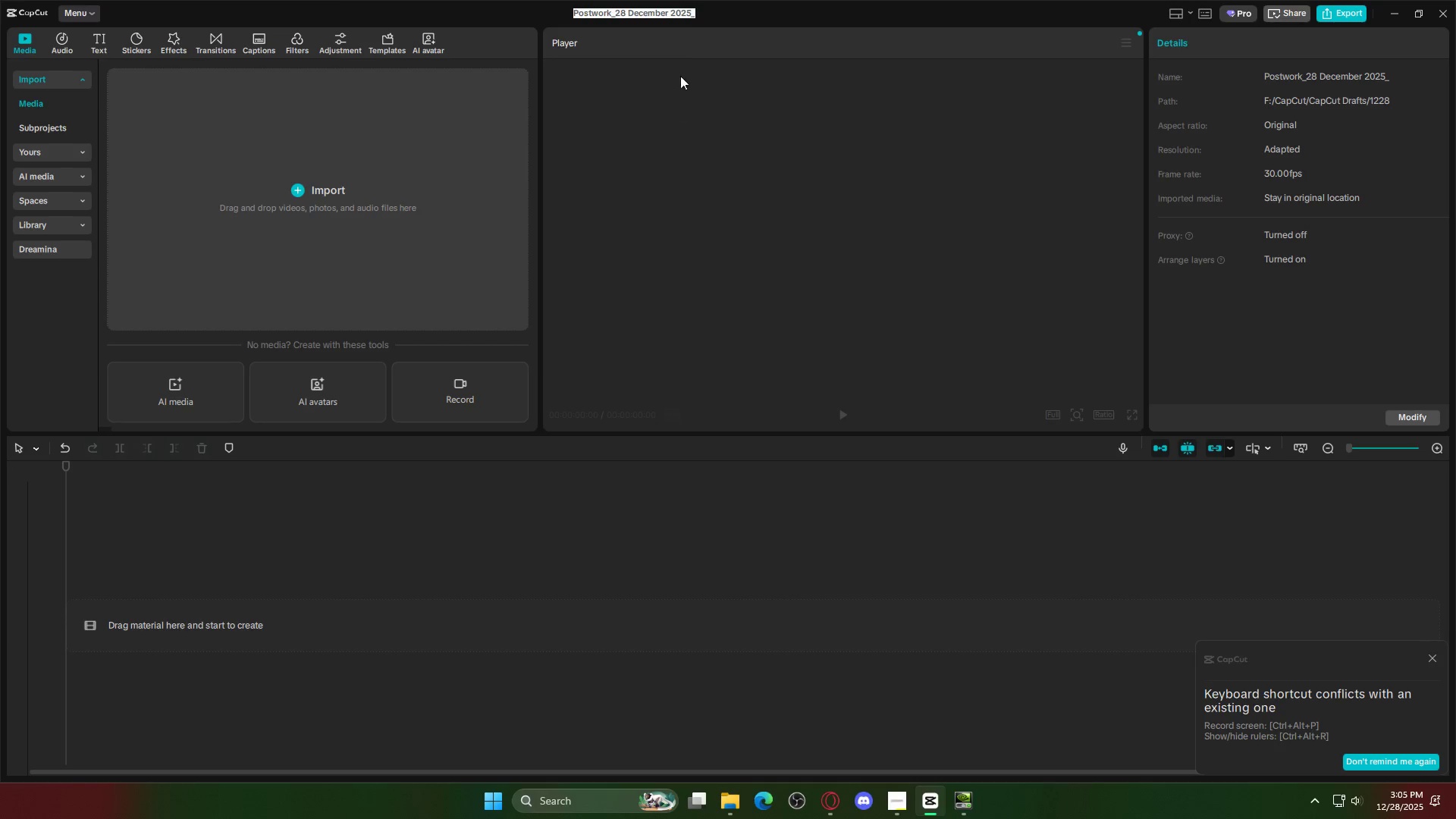 
left_click([688, 13])
 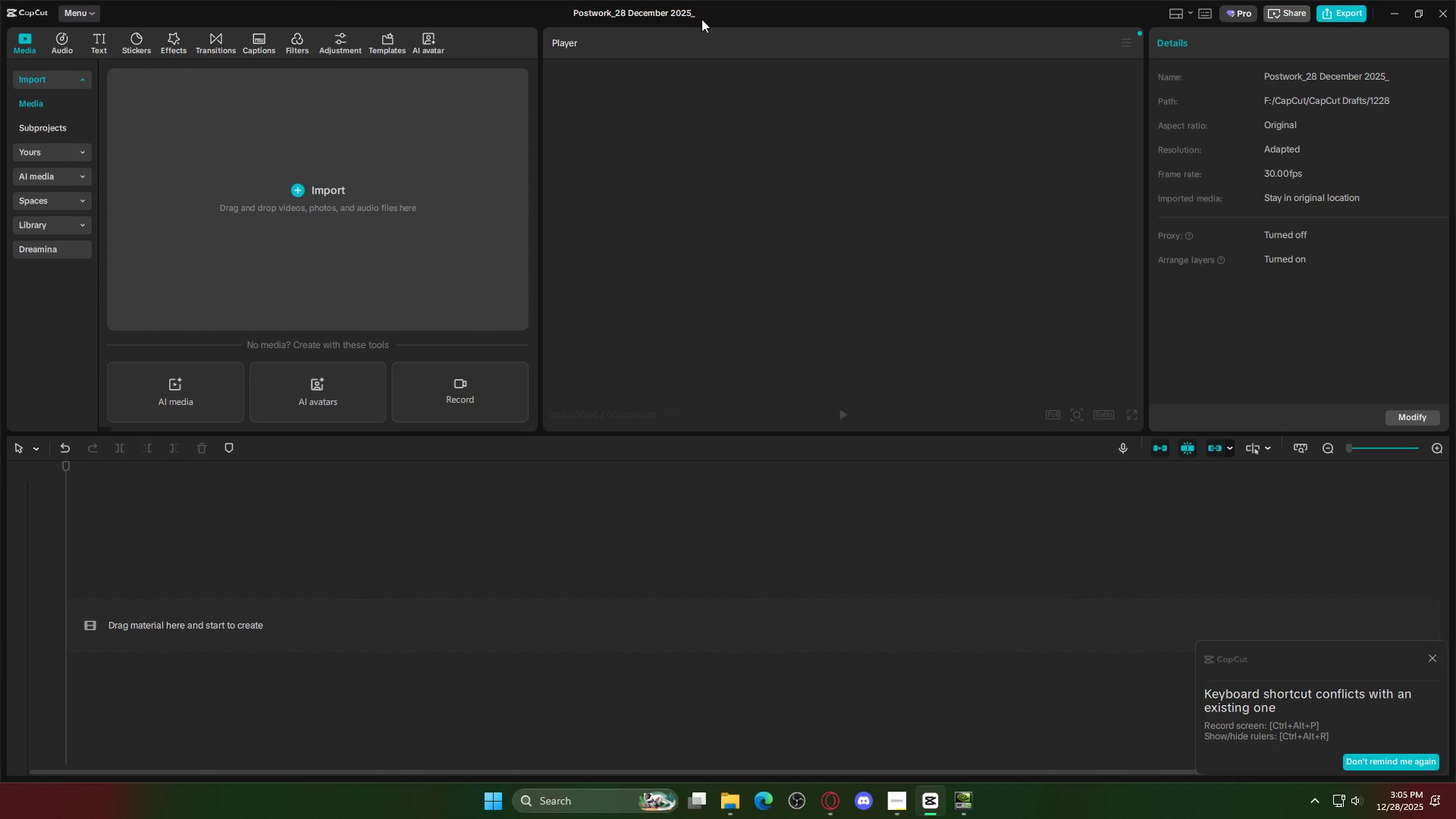 
type(dr tirta_)
 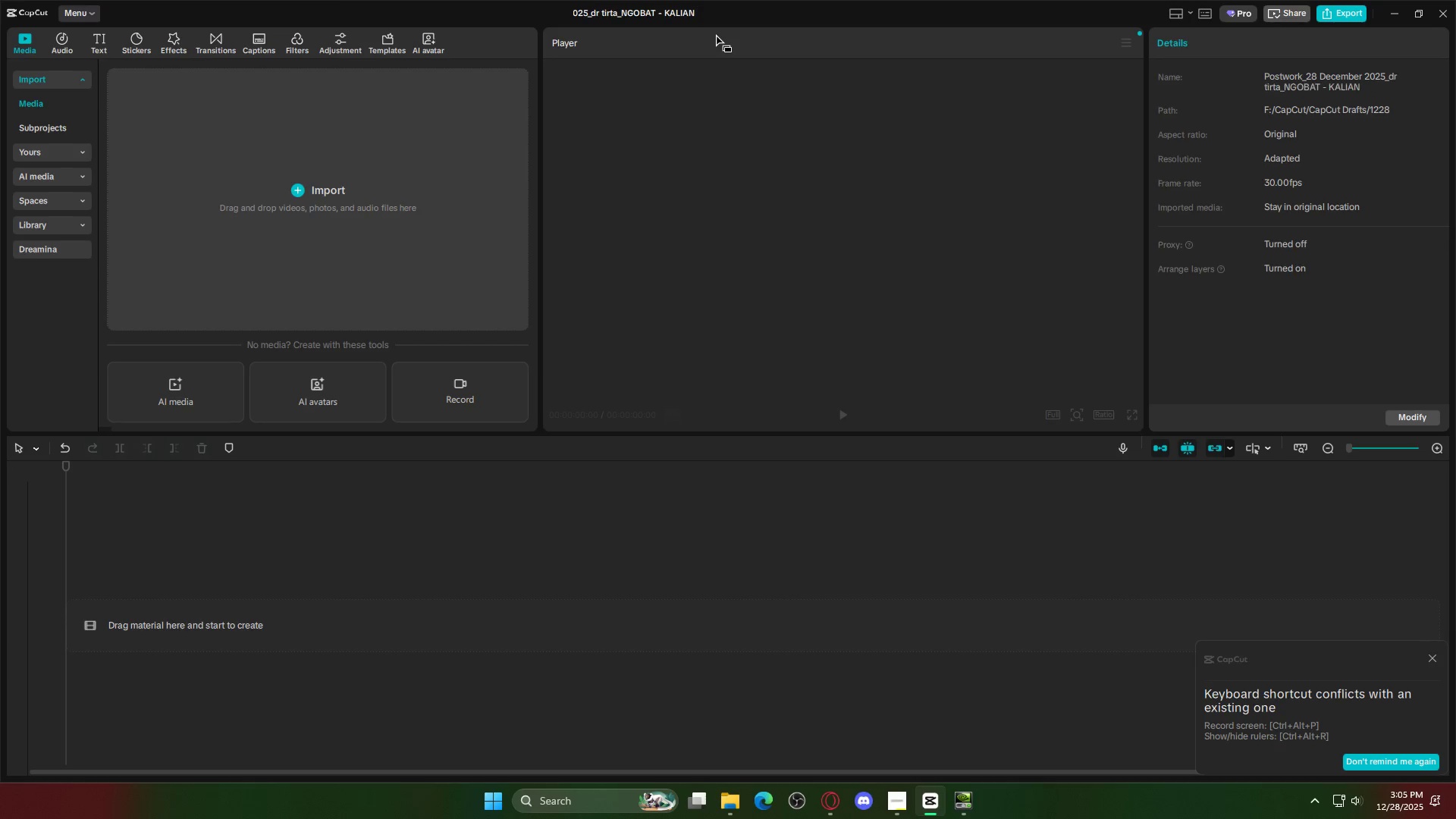 
key(Control+ControlLeft)
 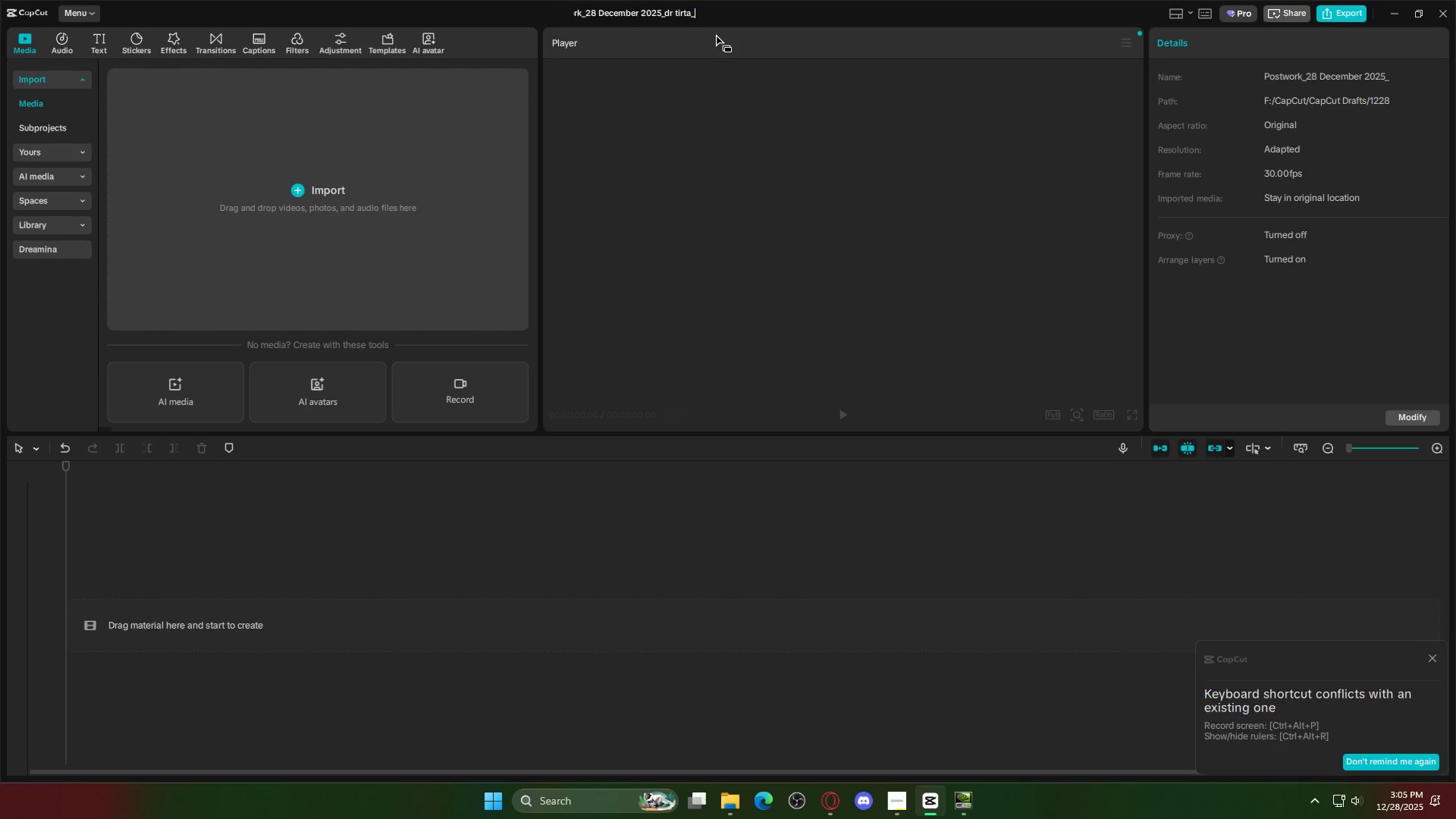 
key(Control+V)
 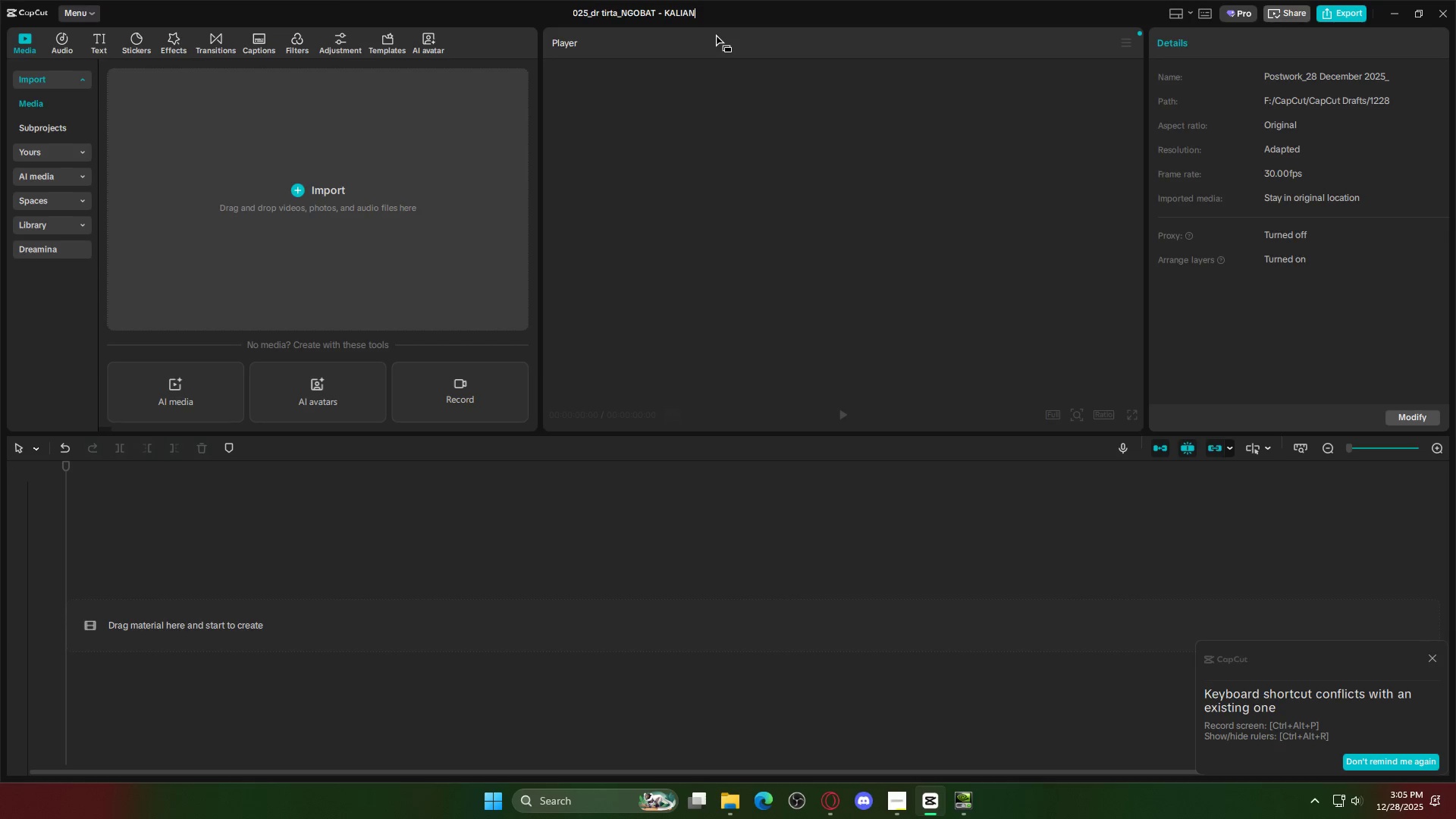 
key(Enter)
 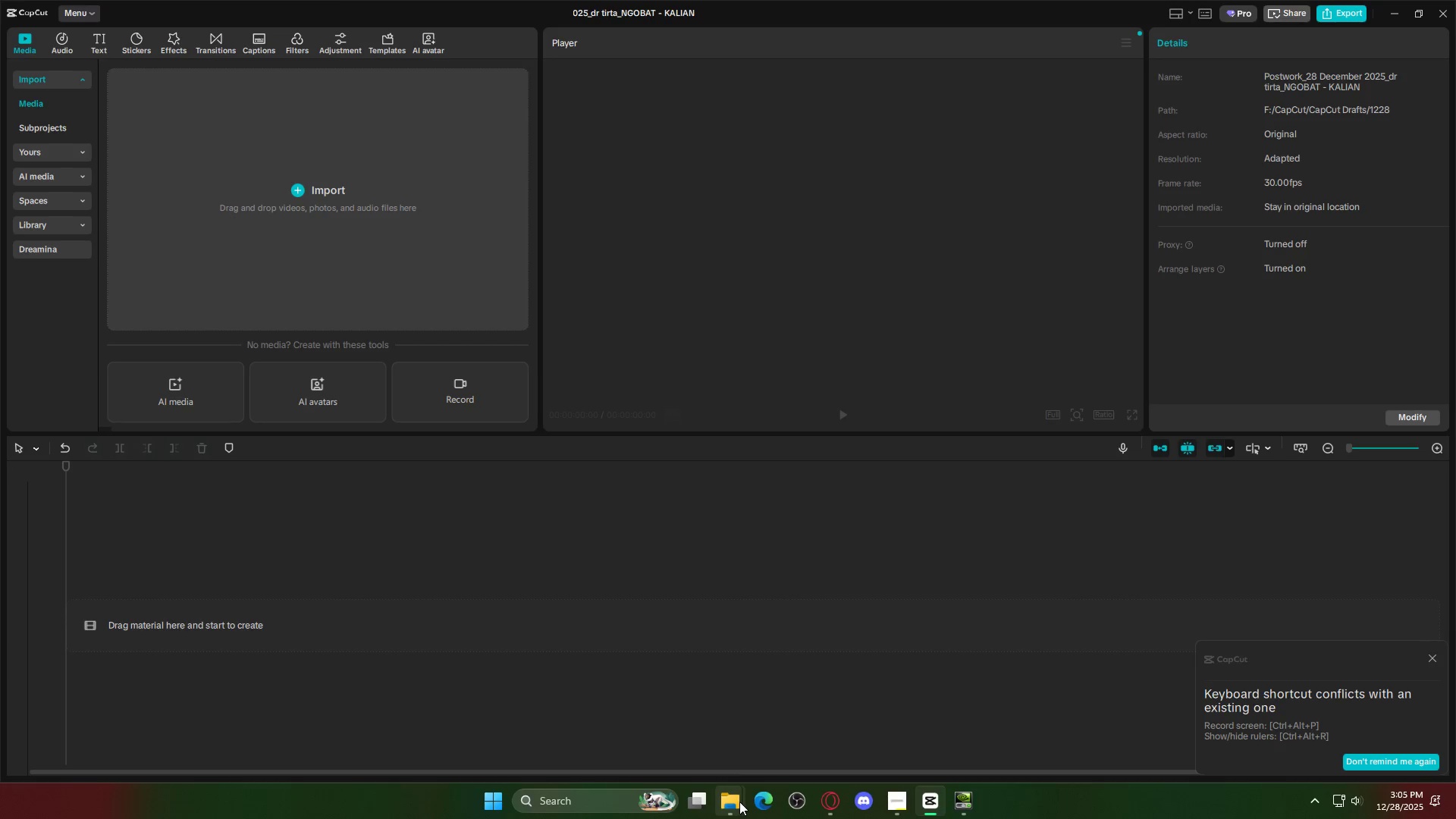 
left_click([703, 710])
 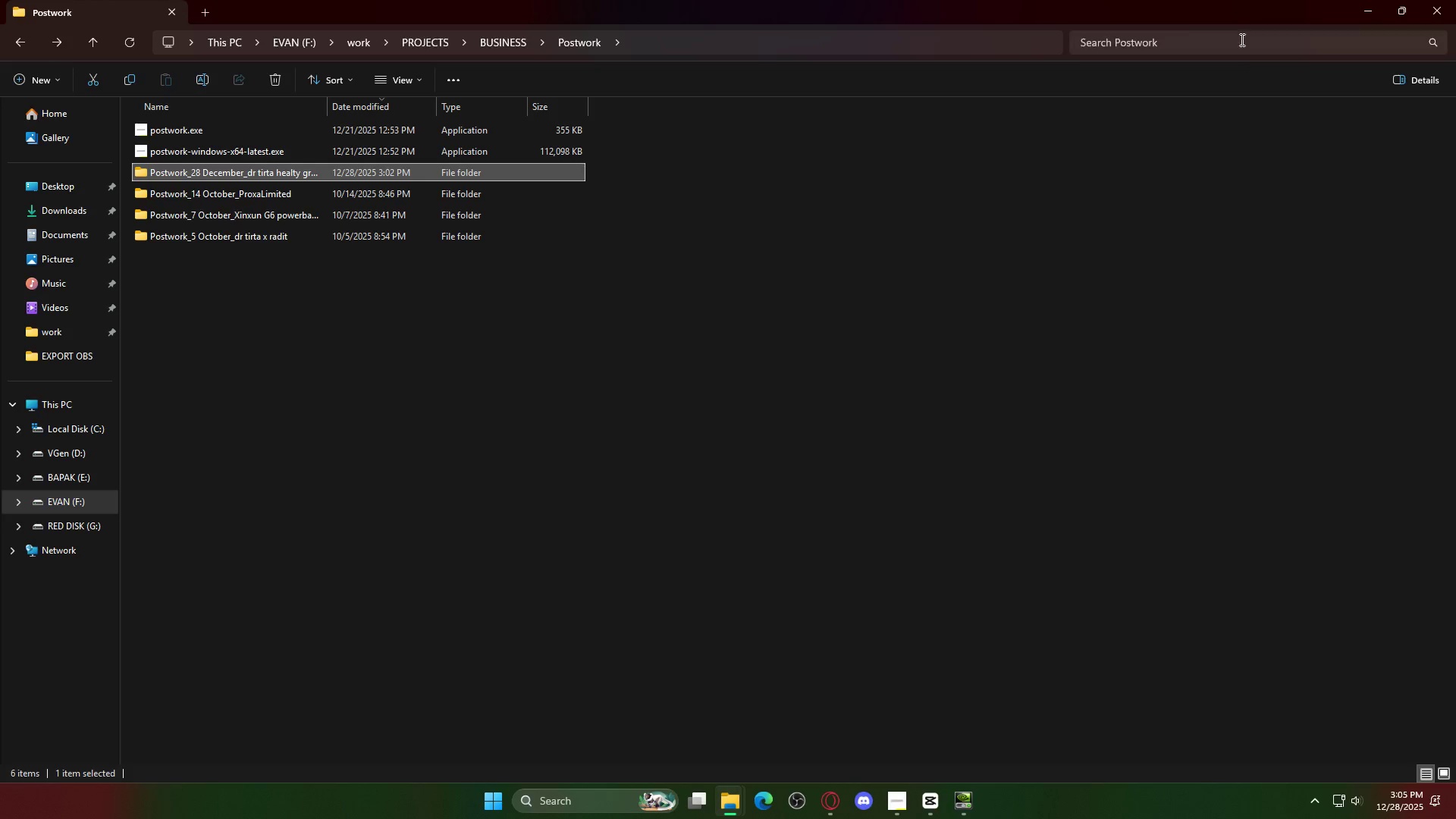 
double_click([1166, 6])
 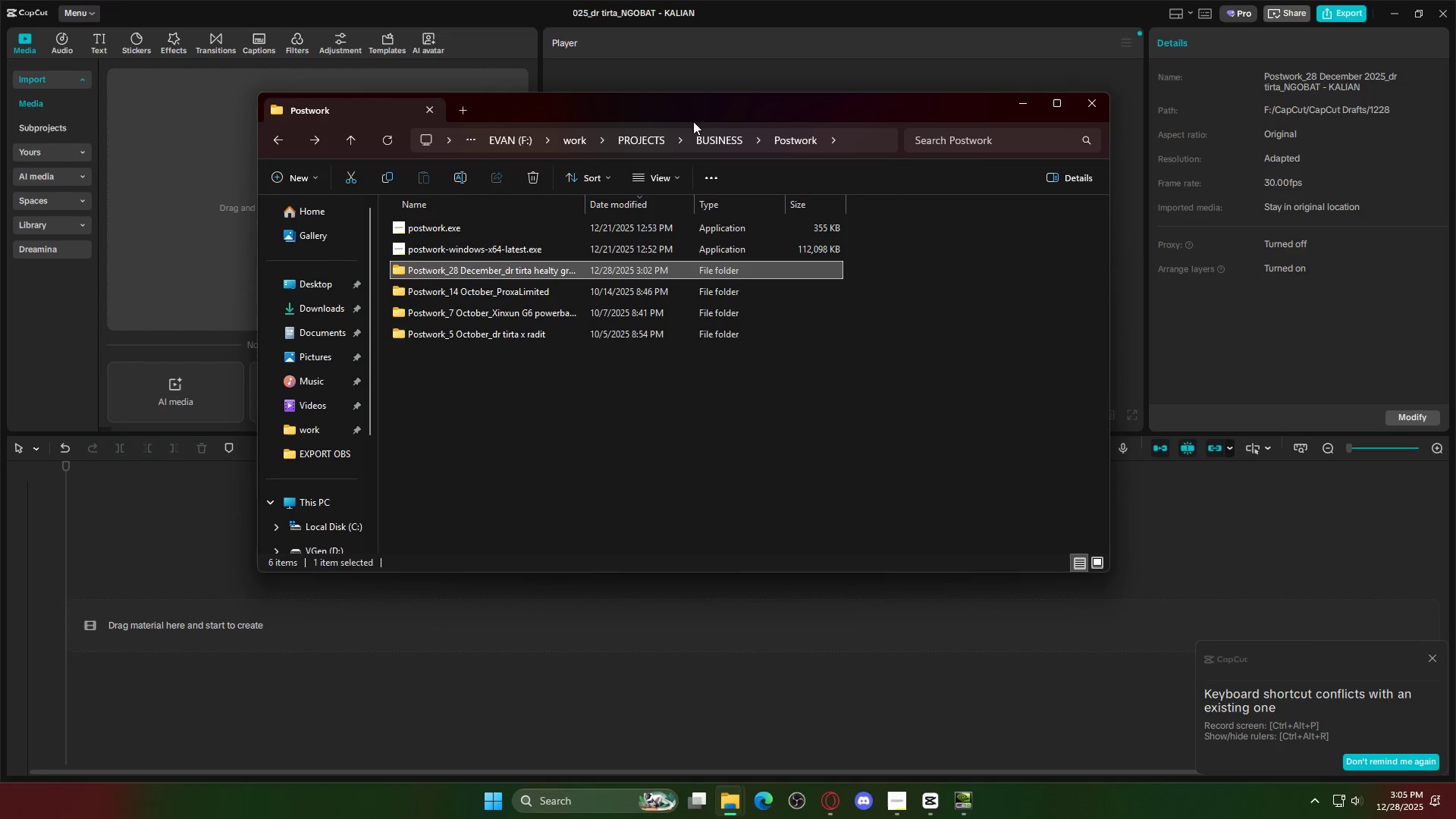 
left_click_drag(start_coordinate=[704, 107], to_coordinate=[512, 76])
 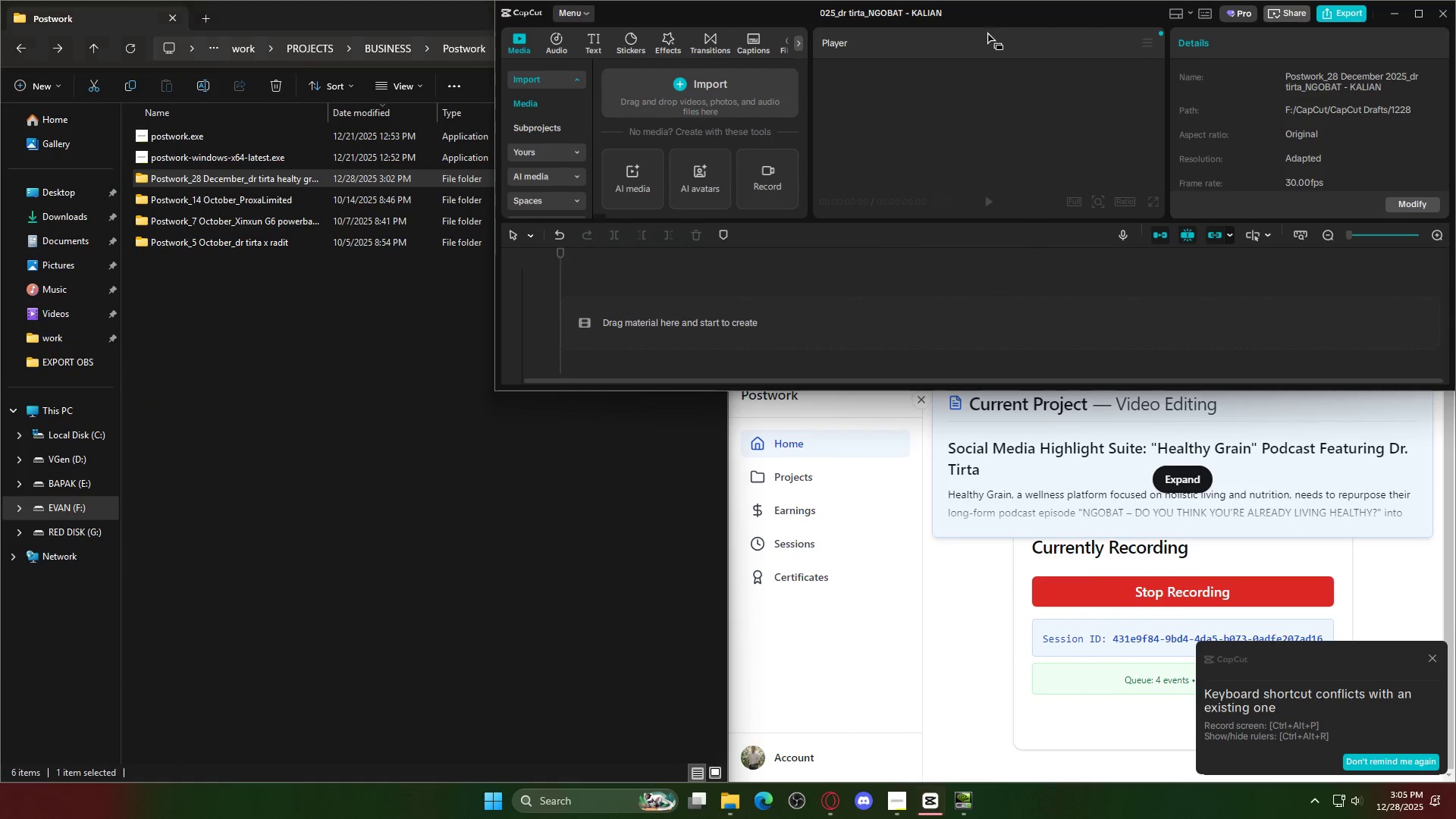 
left_click_drag(start_coordinate=[830, 390], to_coordinate=[877, 765])